 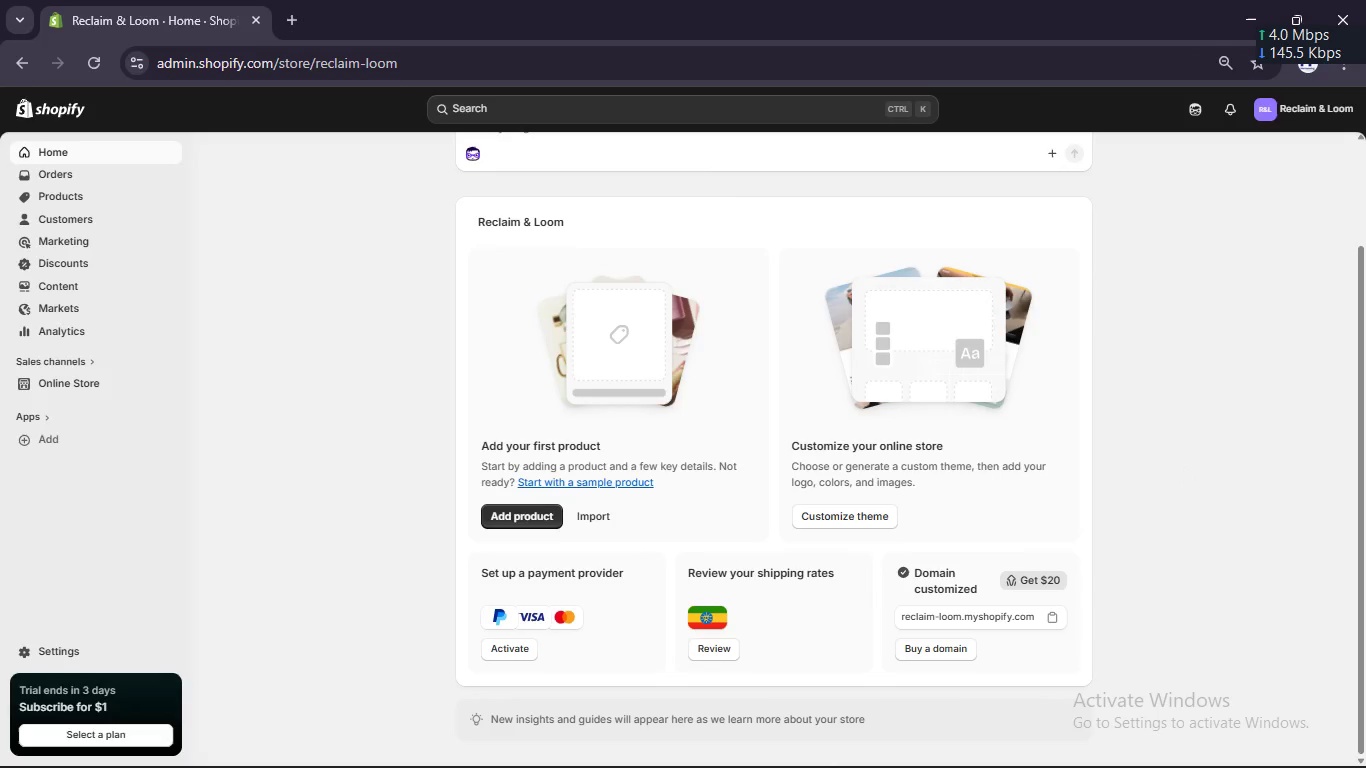 
left_click([952, 743])
 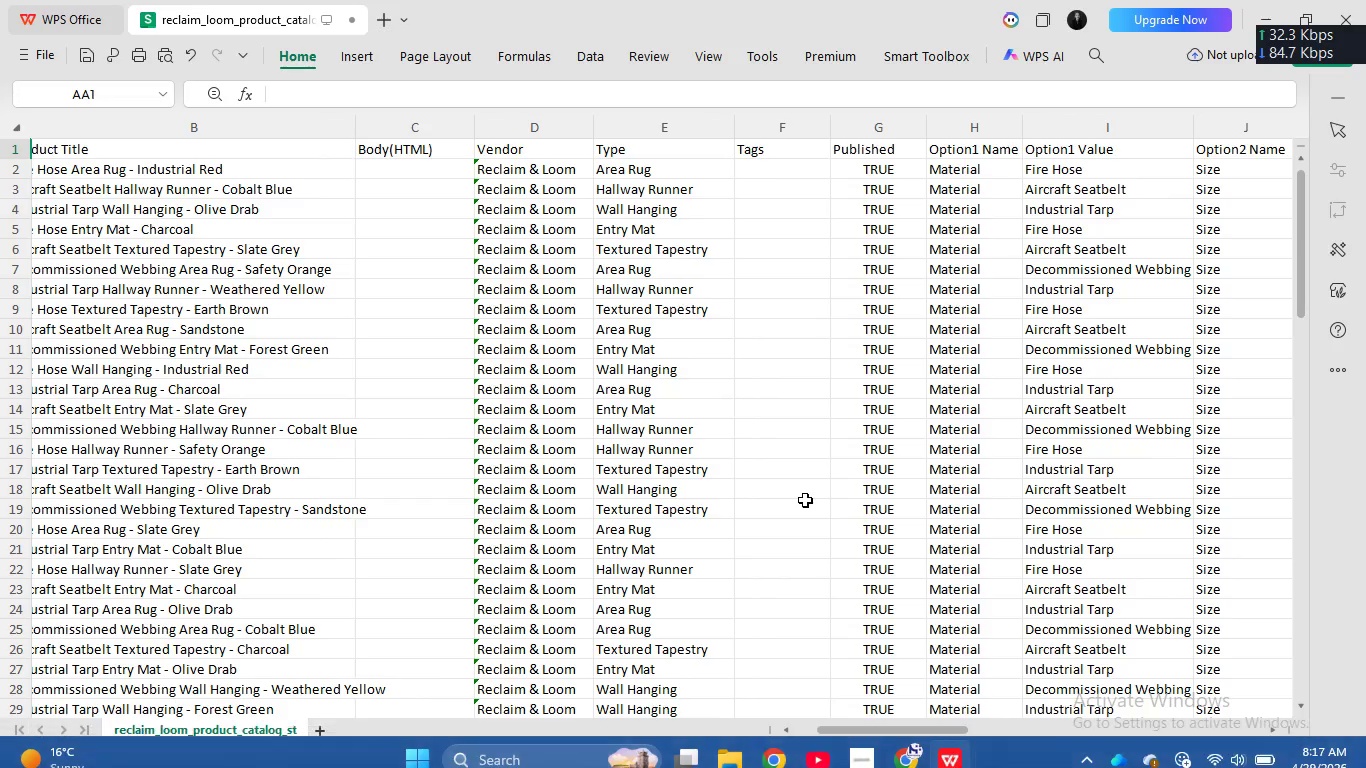 
scroll: coordinate [805, 499], scroll_direction: up, amount: 21.0
 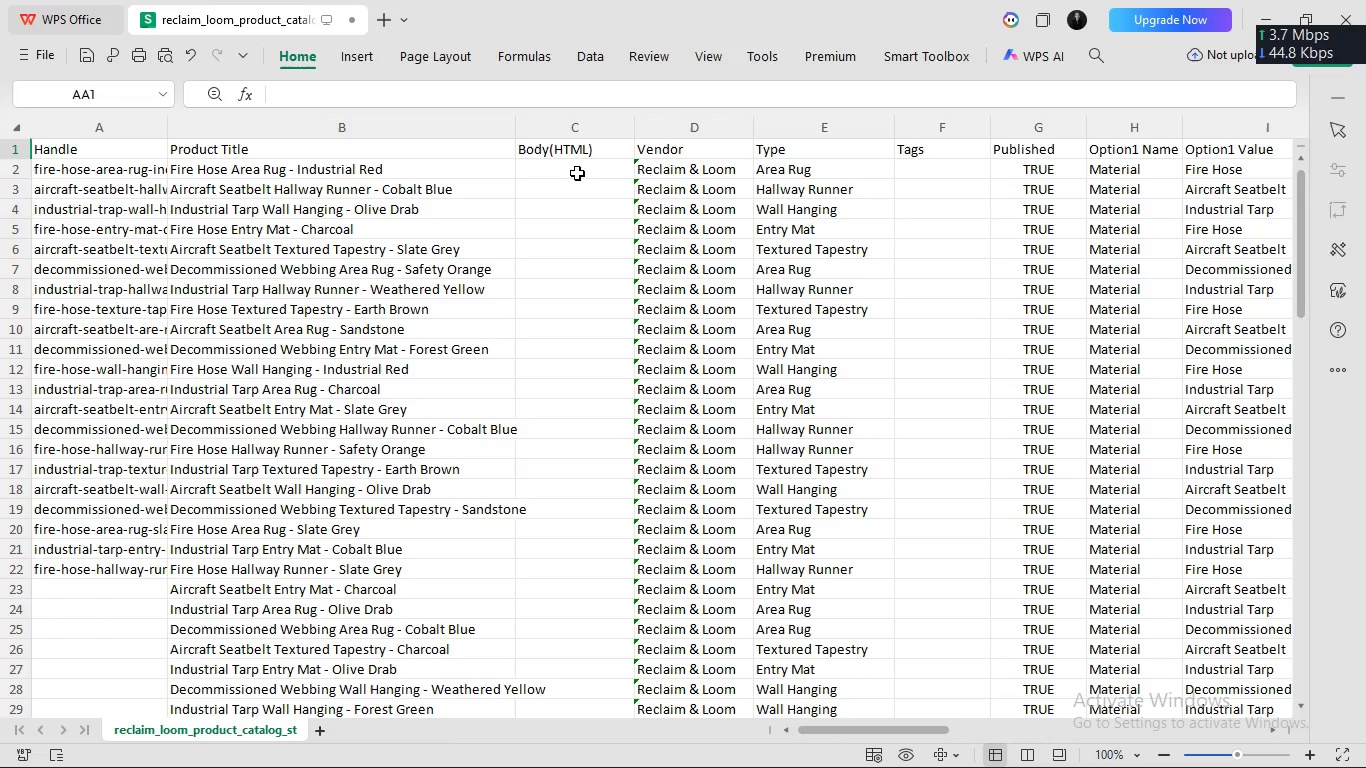 
left_click([577, 171])
 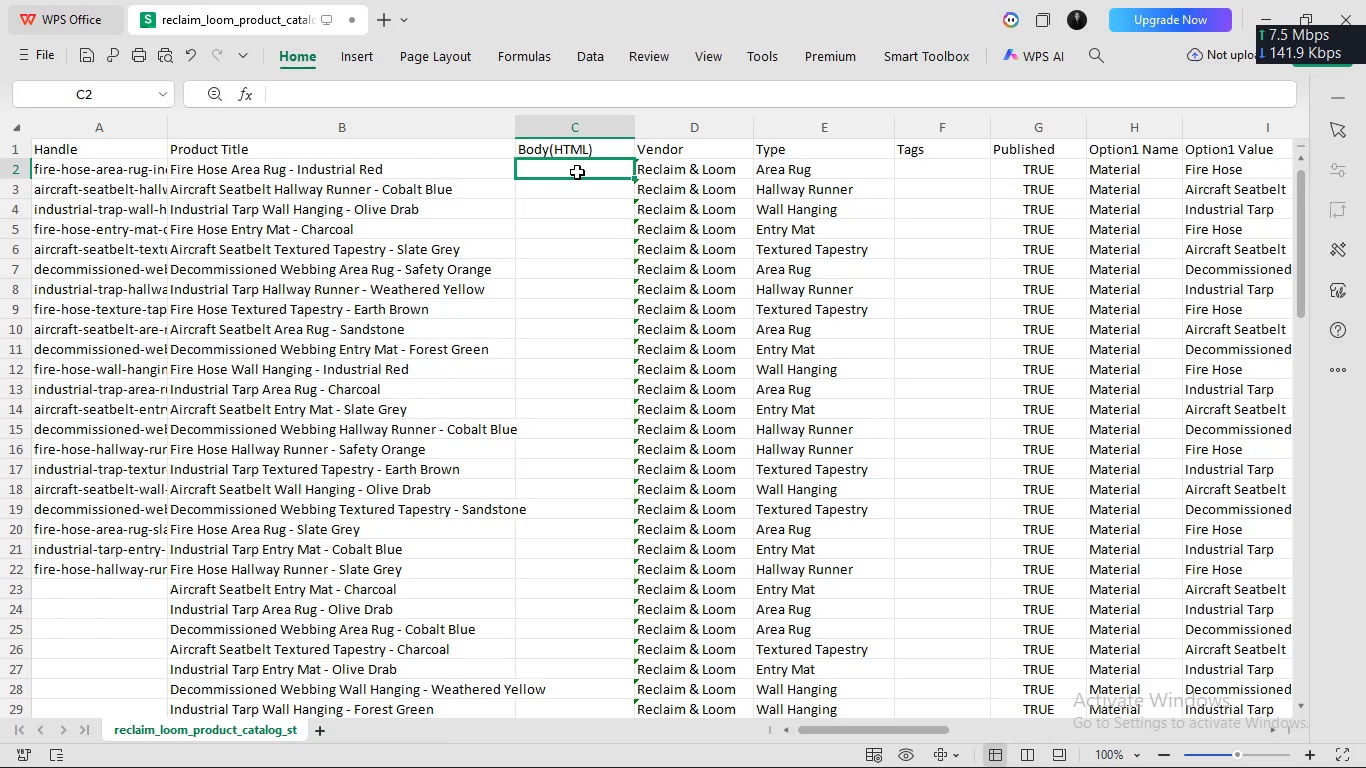 
triple_click([577, 171])
 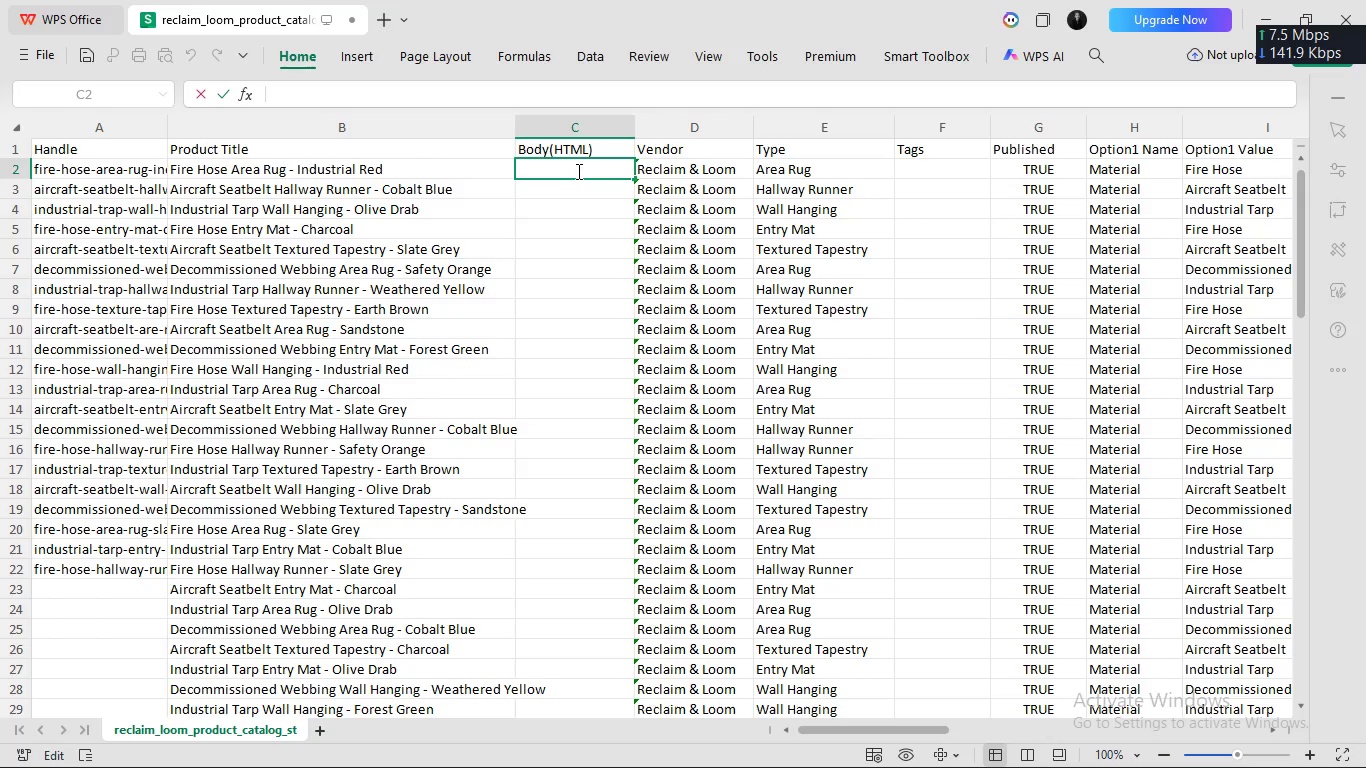 
double_click([577, 171])
 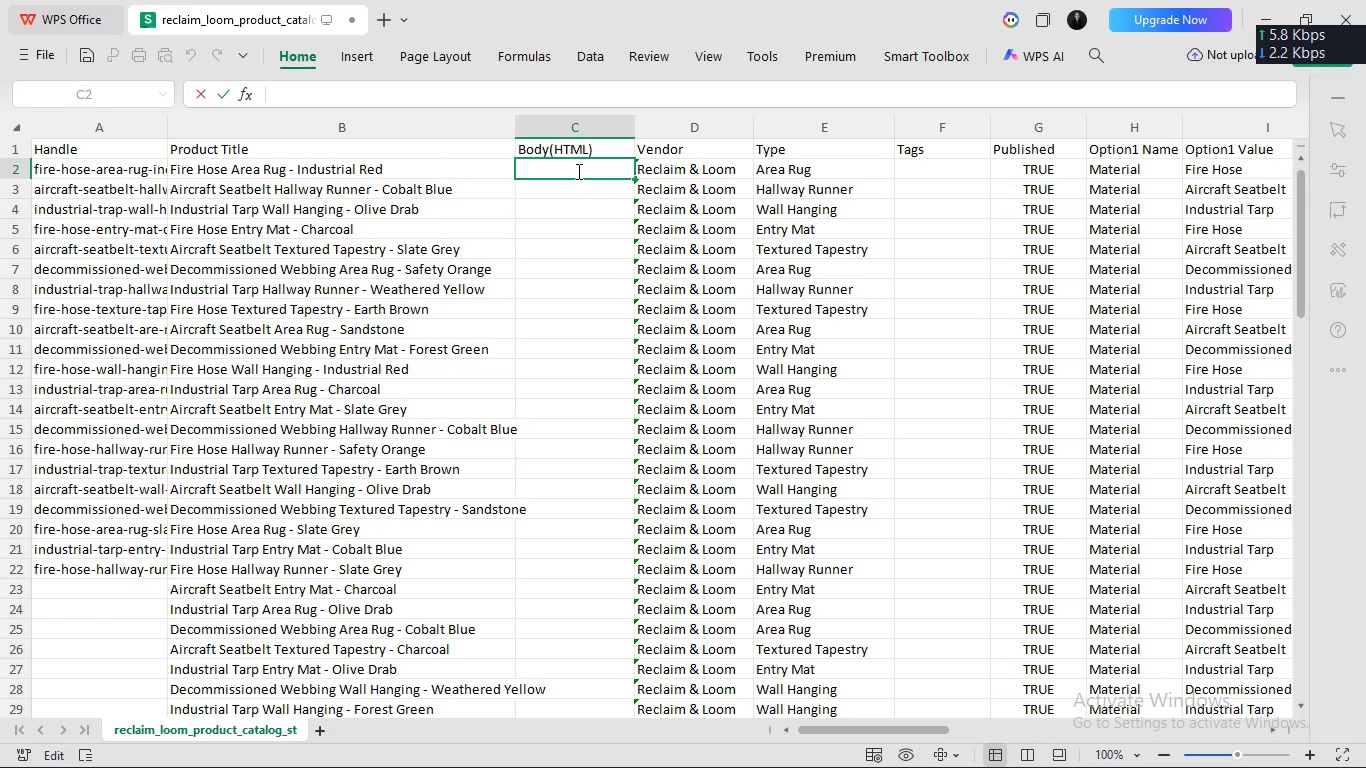 
wait(9.98)
 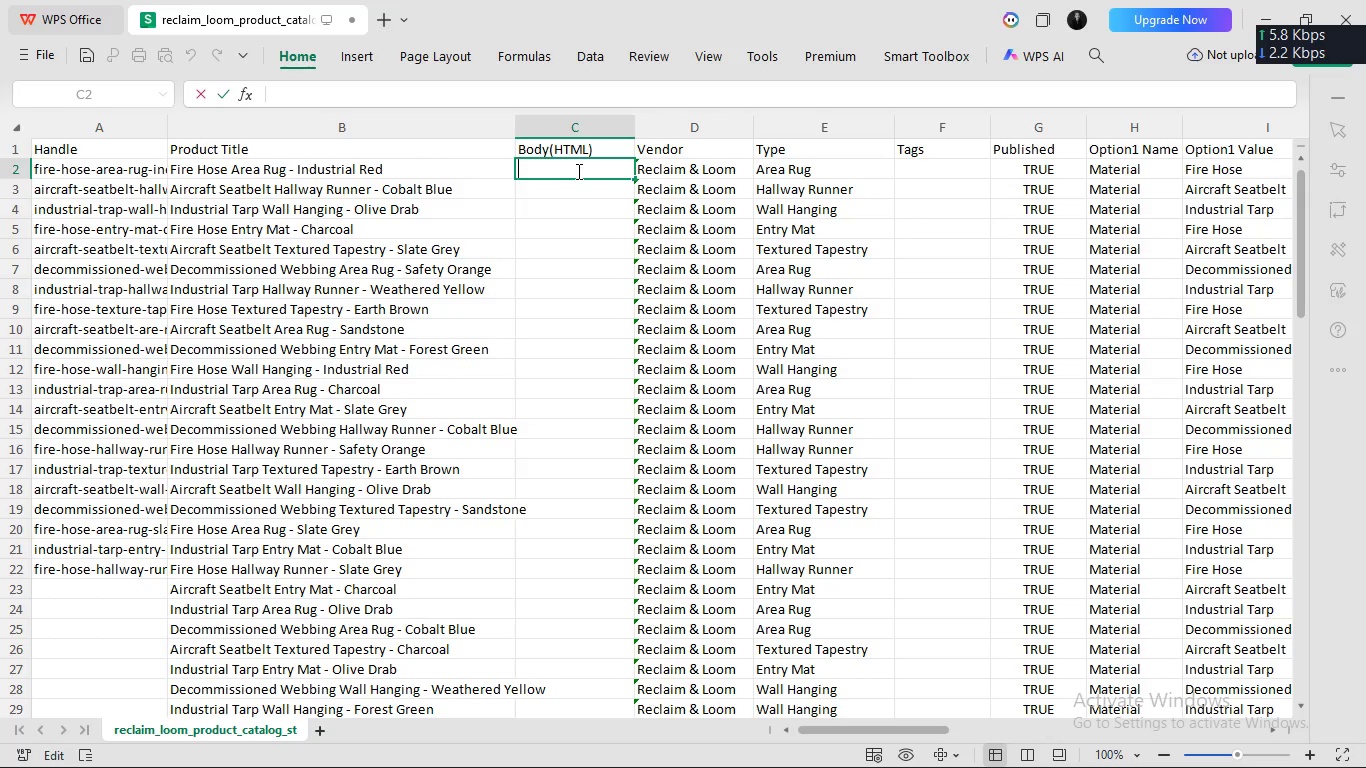 
type(<p>Handcrafted from reclaim  )
key(Backspace)
type(ed ins)
key(Backspace)
type(dustrial)
 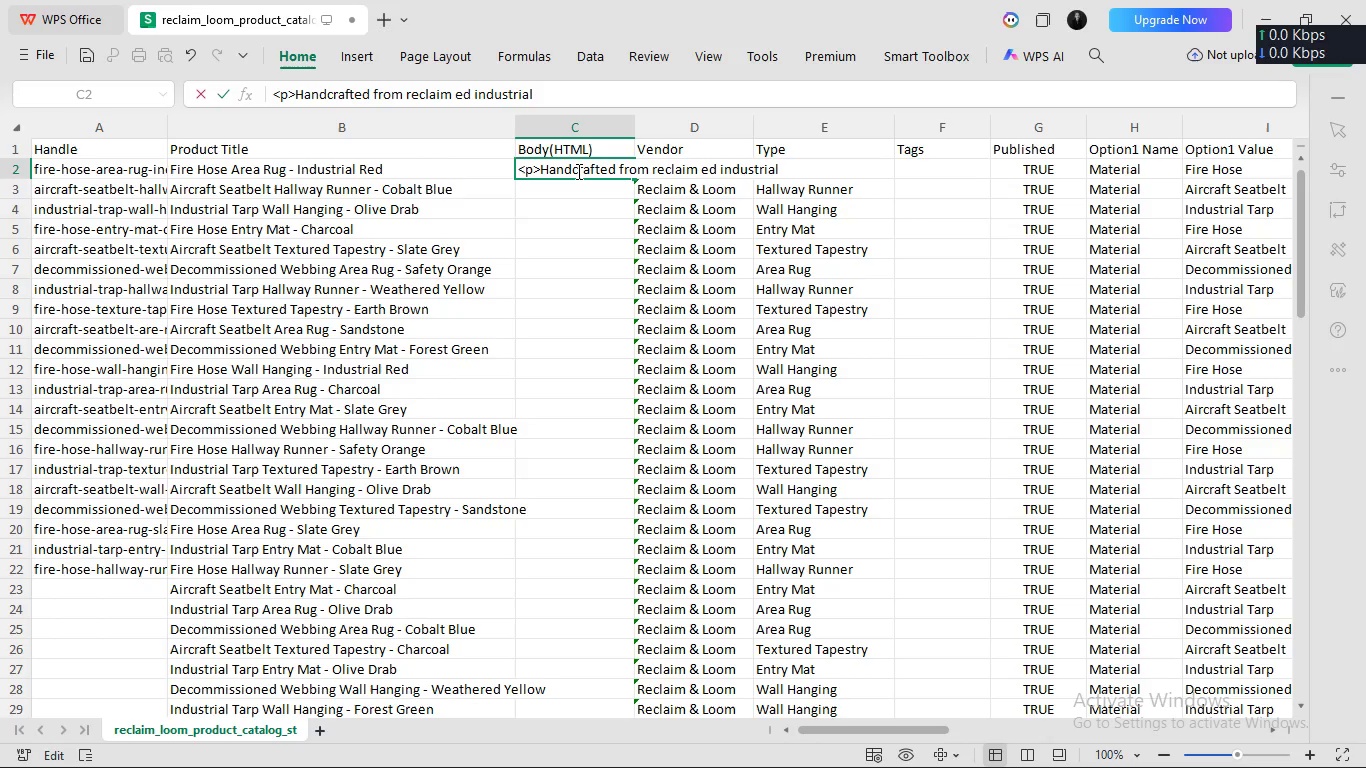 
type( materials...<p)
key(Backspace)
type(/P>)
 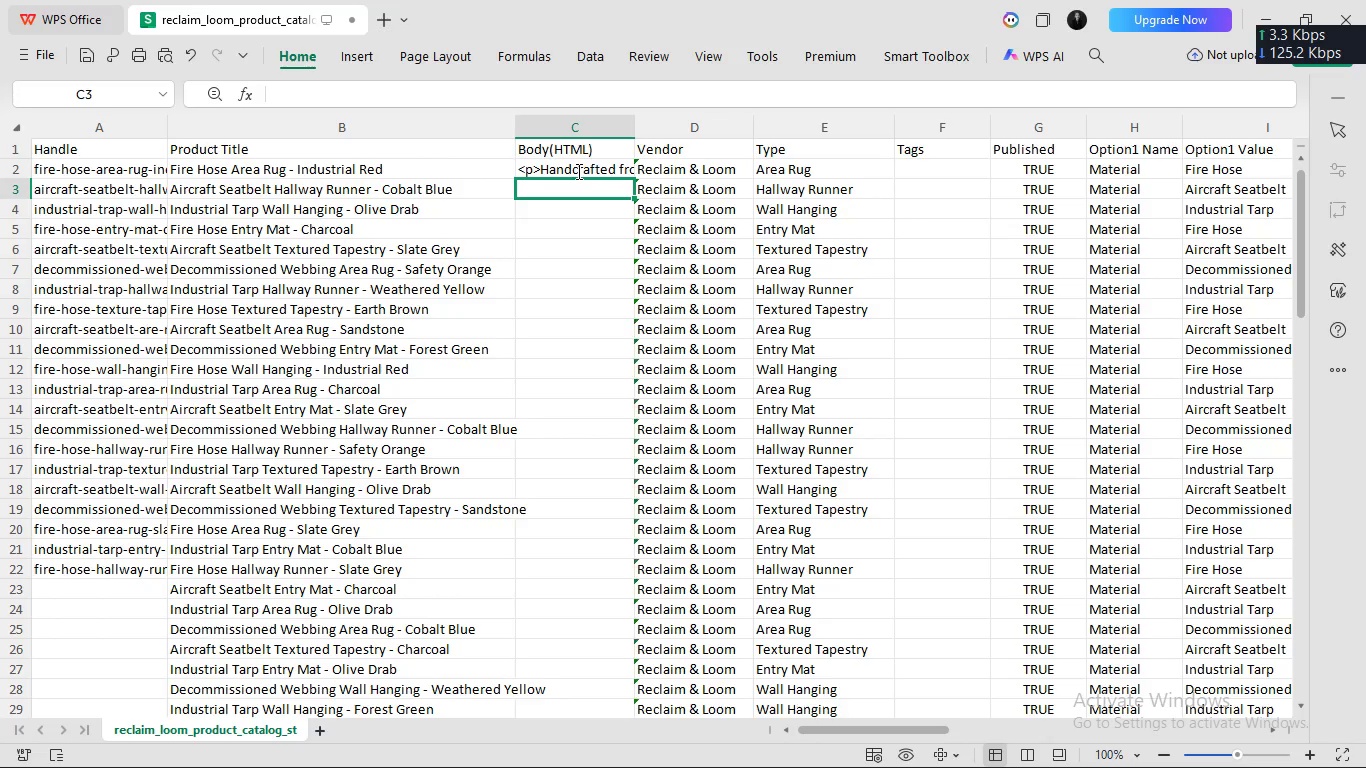 
 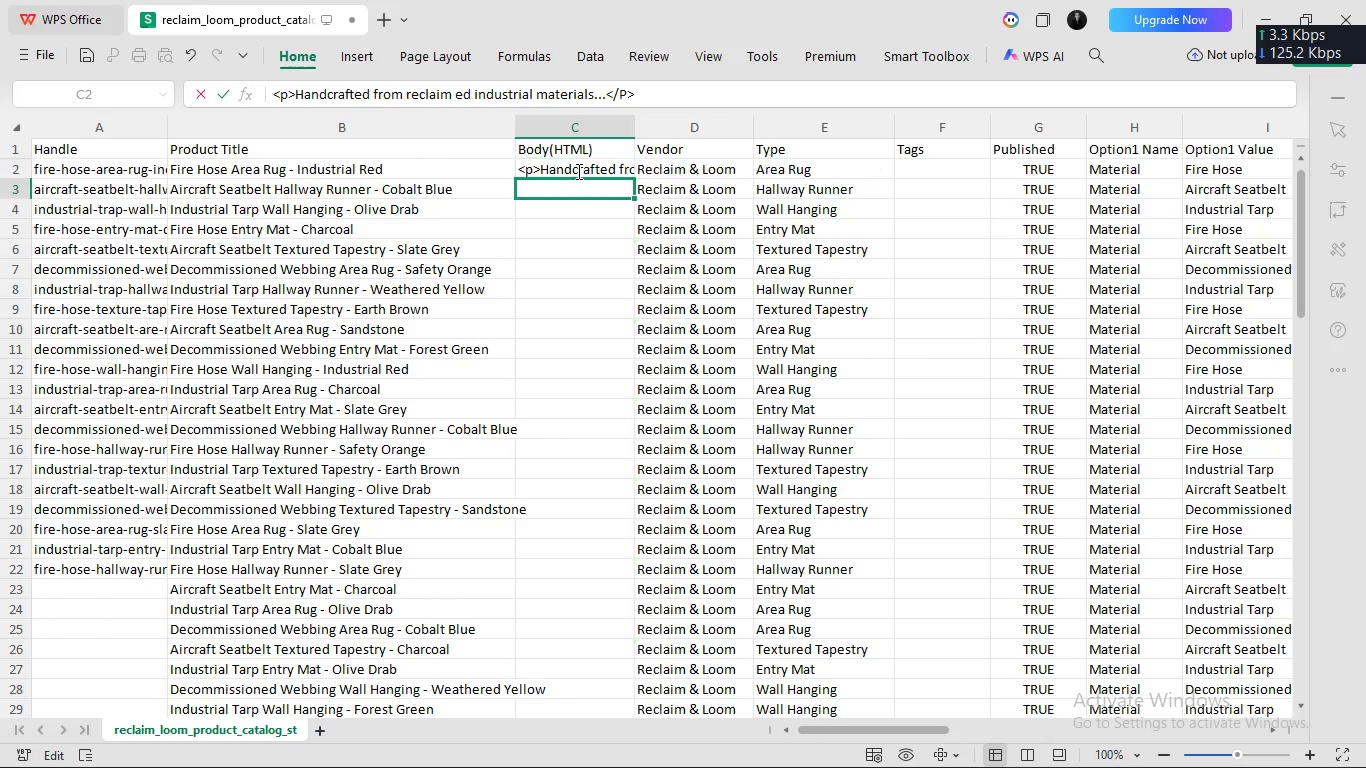 
key(Enter)
 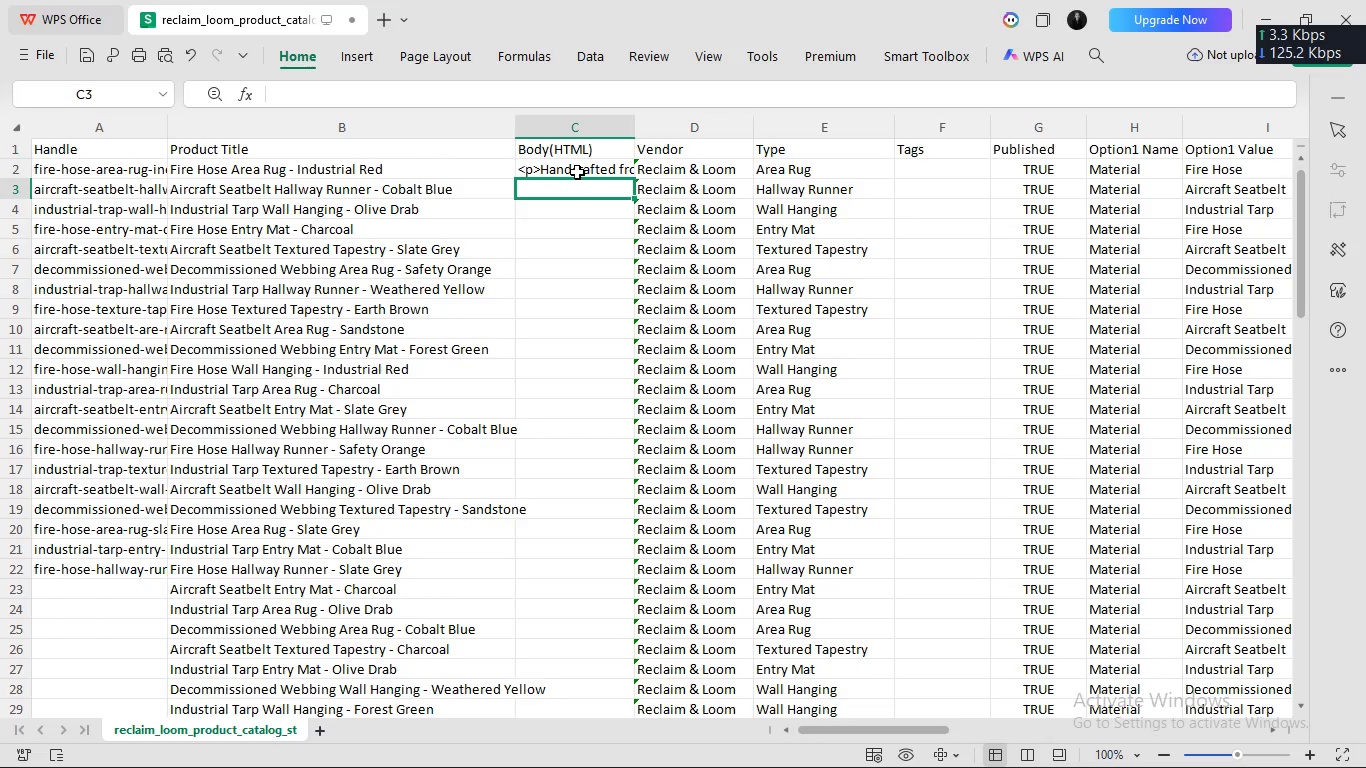 
type(<string)
key(Backspace)
key(Backspace)
key(Backspace)
type(ong>)
 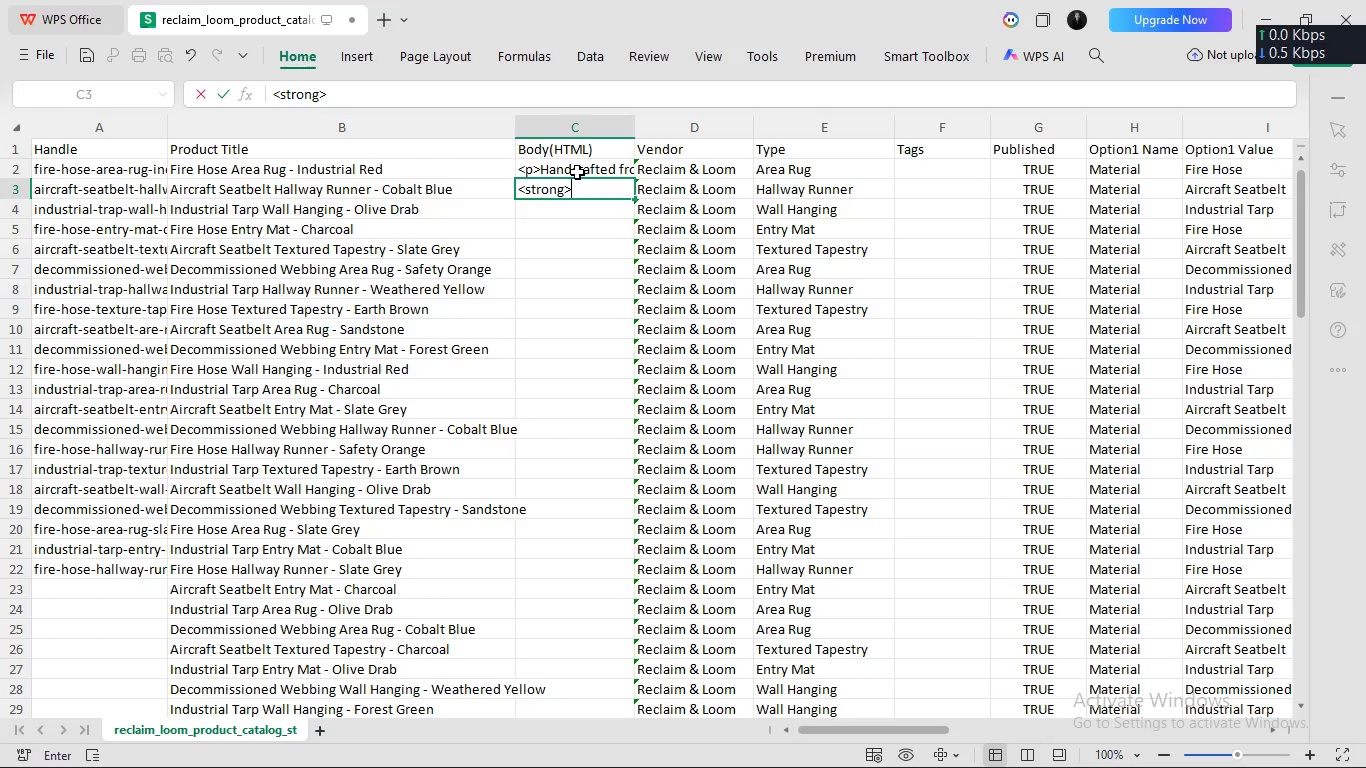 
type(Materig)
key(Backspace)
type(al Orin)
key(Backspace)
type(gin:<.strong>)
 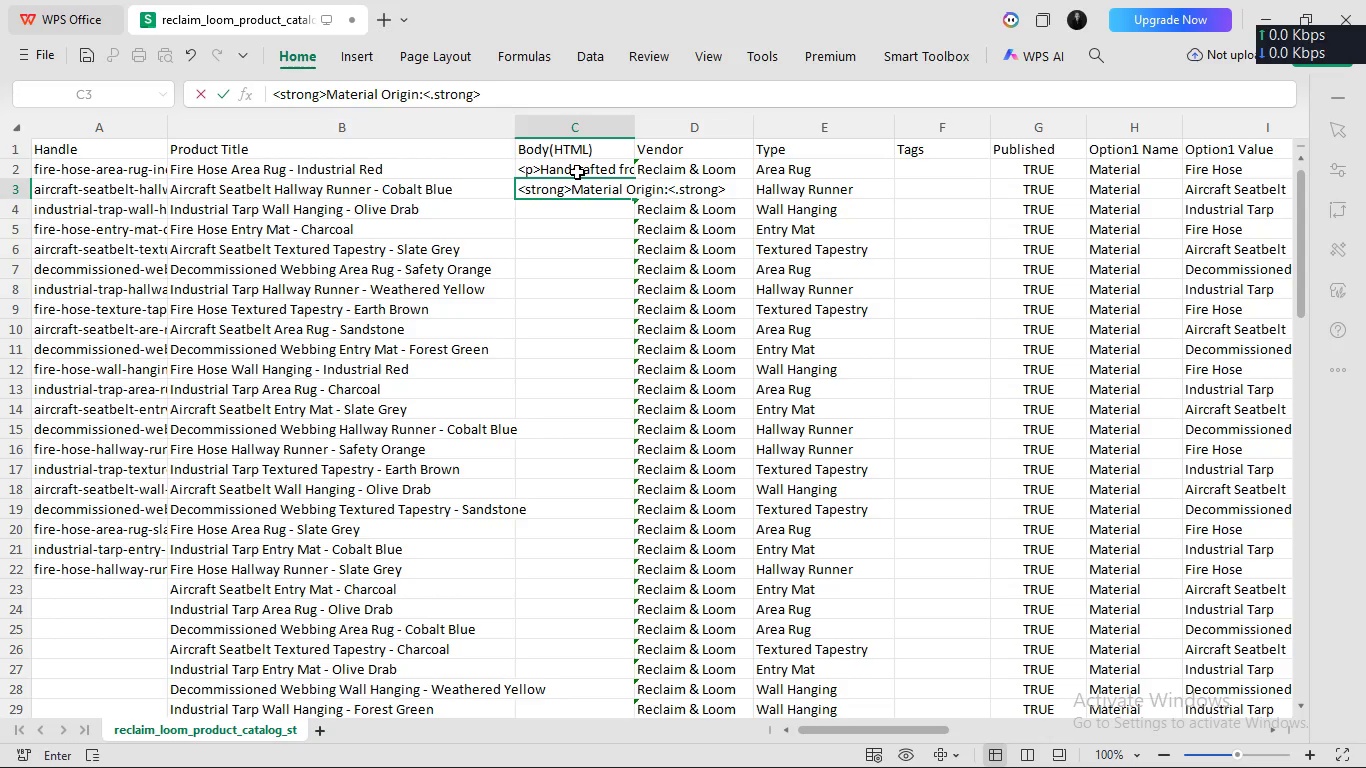 
 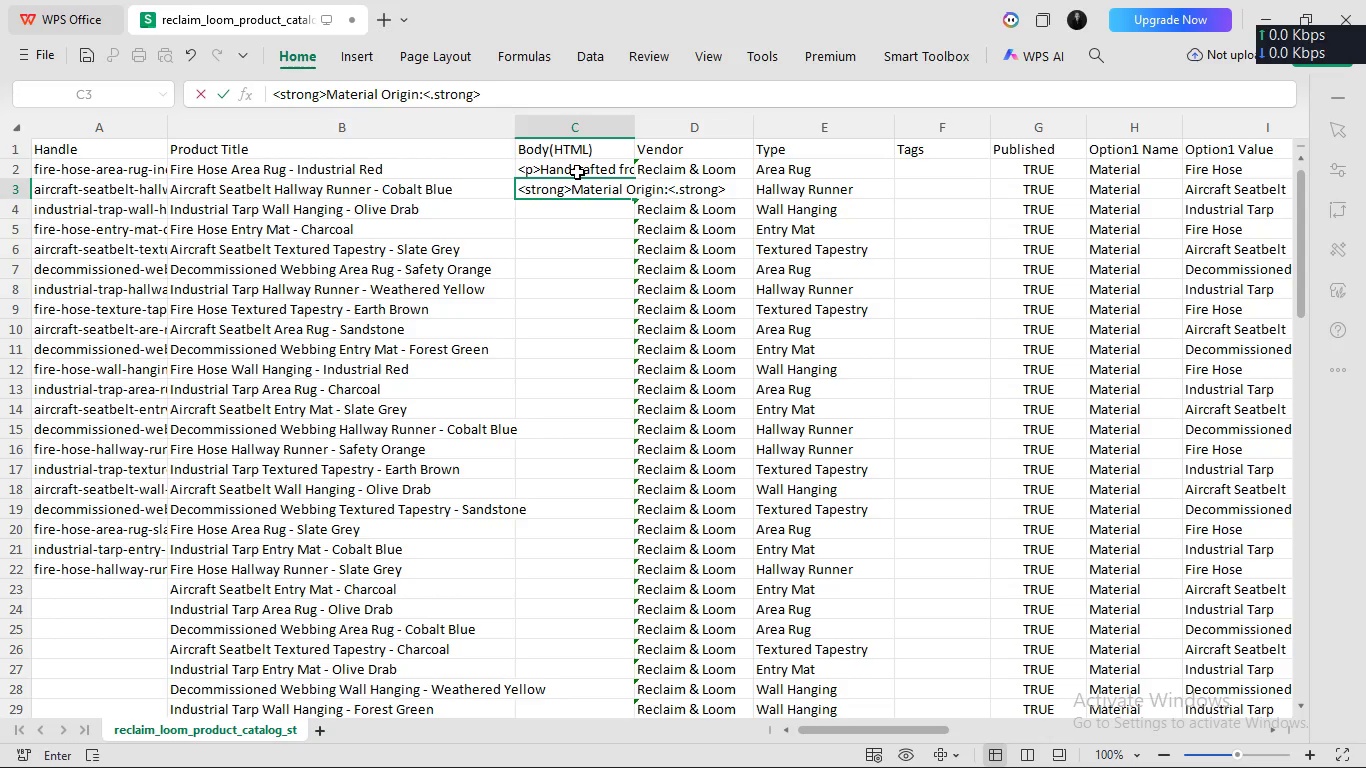 
key(ArrowLeft)
 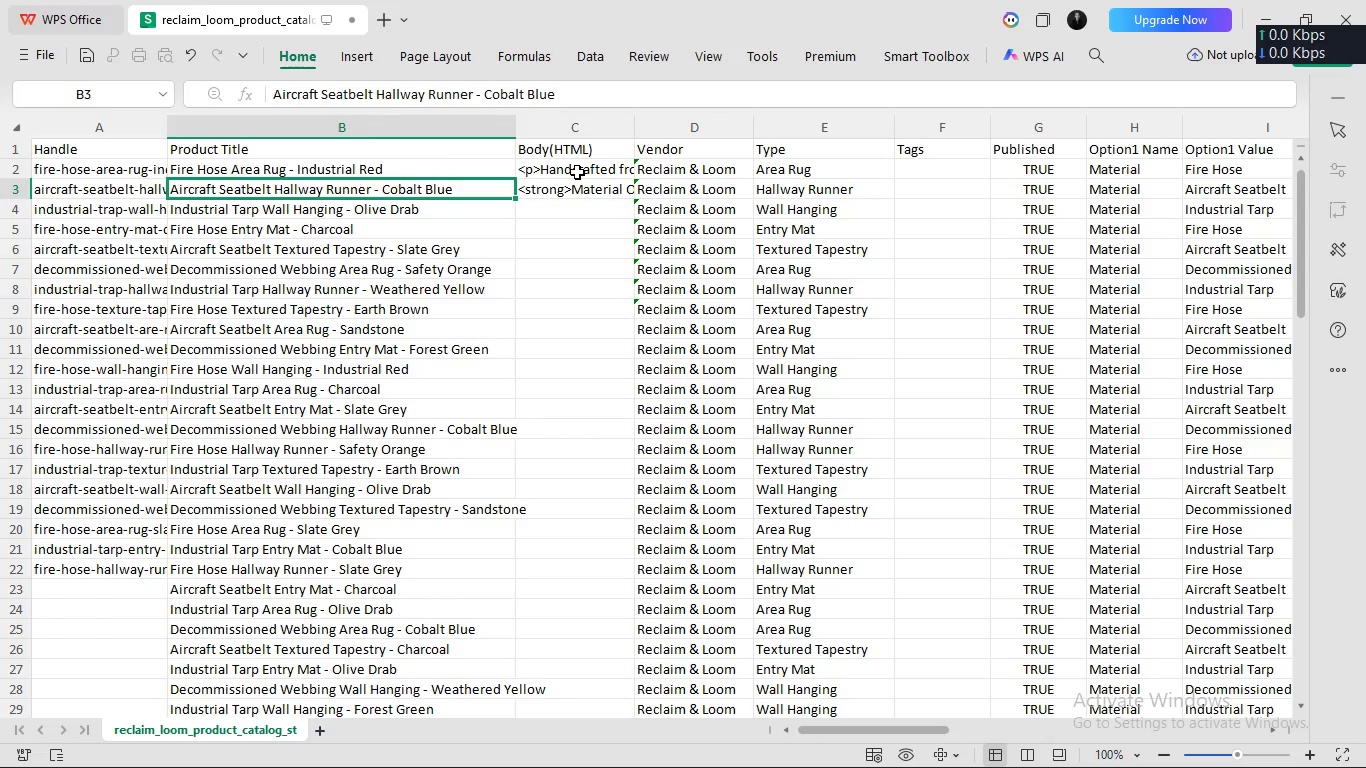 
key(ArrowLeft)
 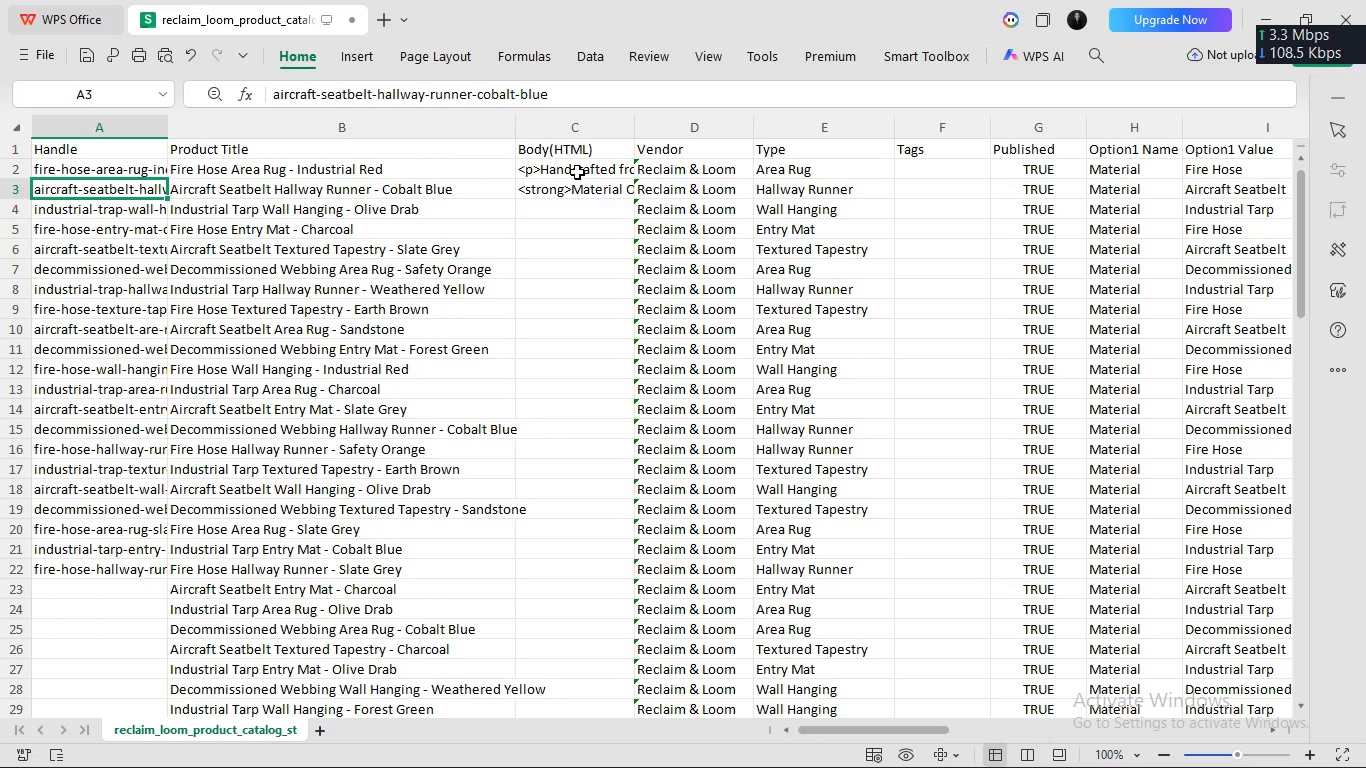 
key(ArrowLeft)
 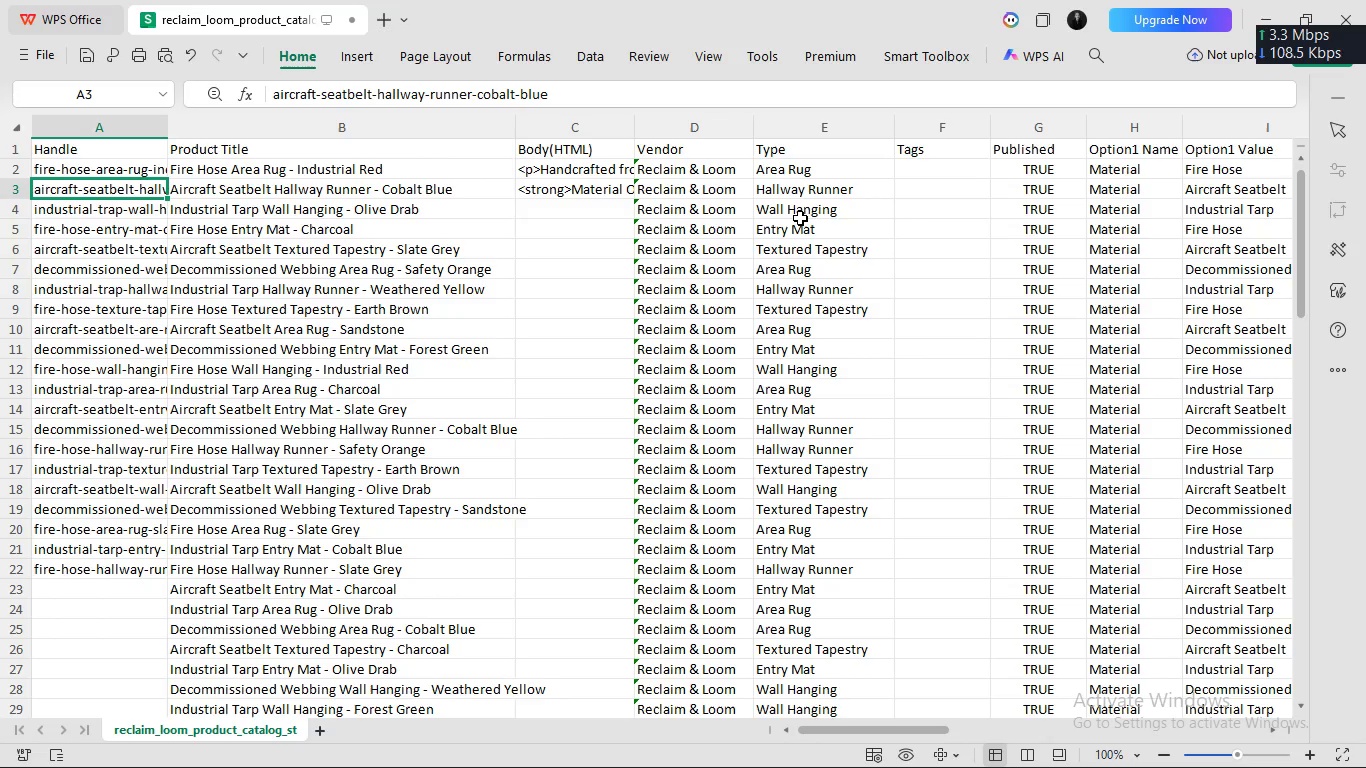 
scroll: coordinate [800, 217], scroll_direction: up, amount: 19.0
 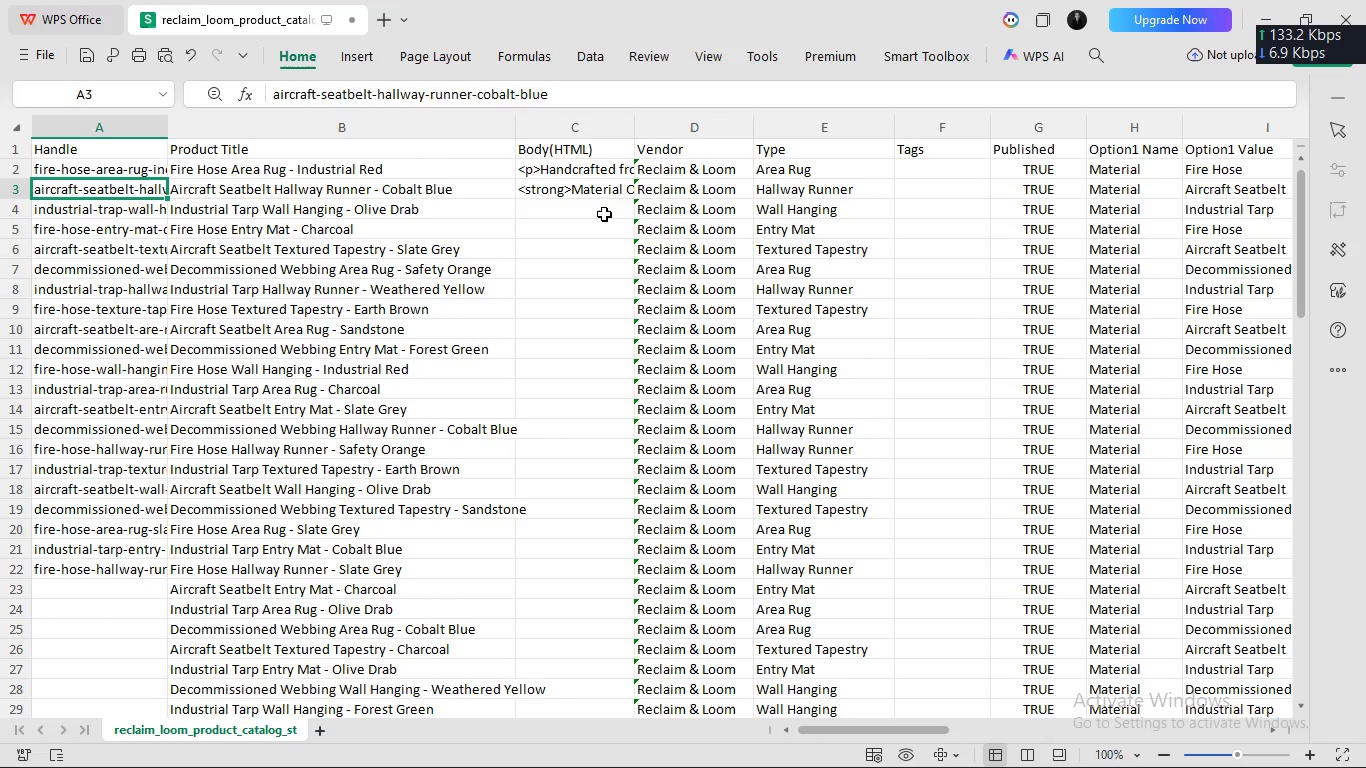 
left_click([605, 210])
 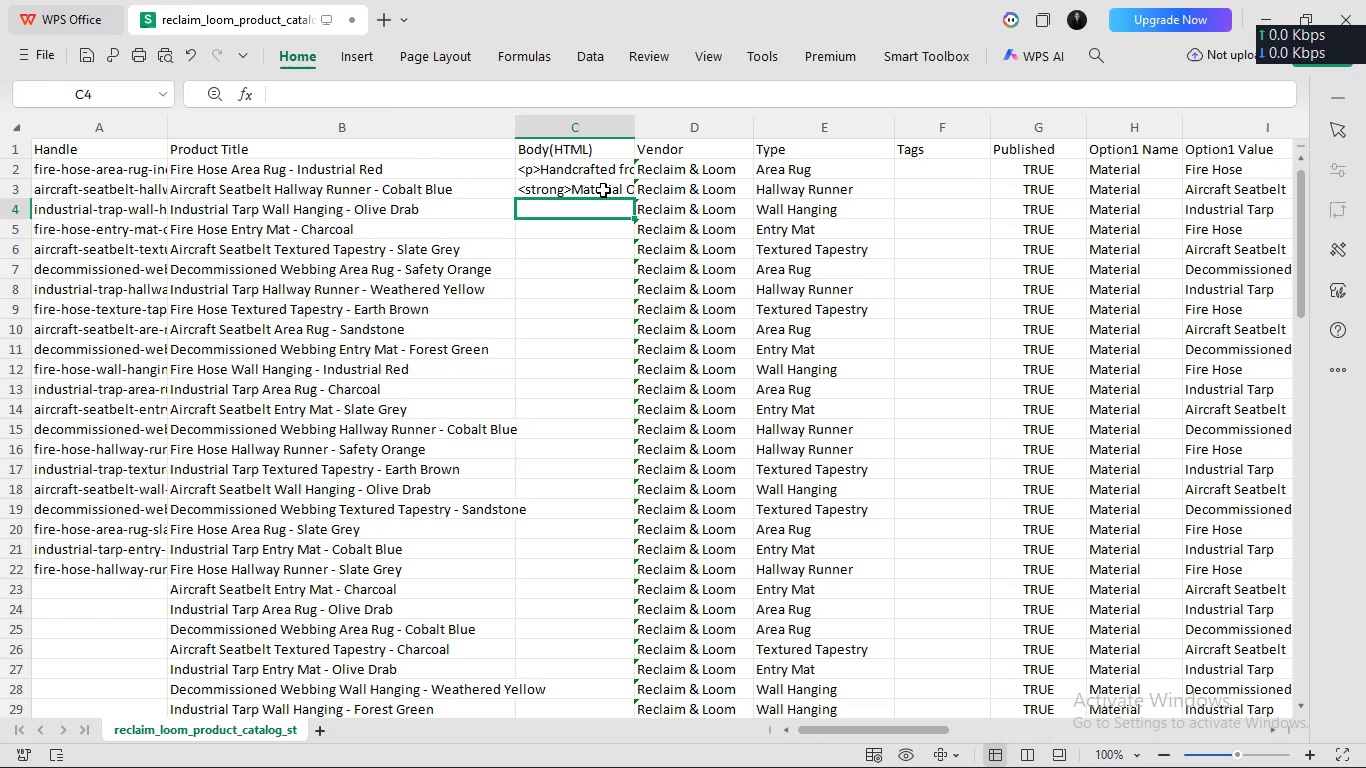 
left_click([603, 189])
 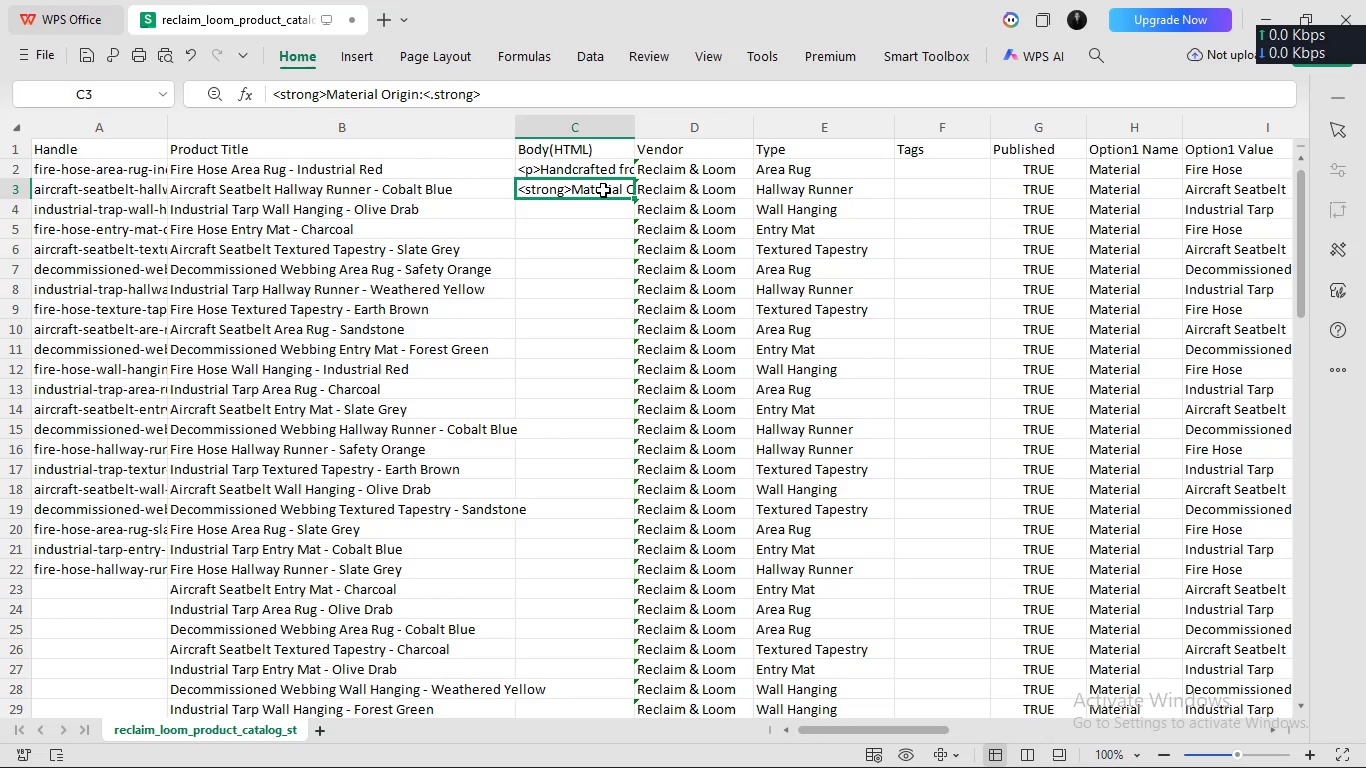 
key(Backspace)
 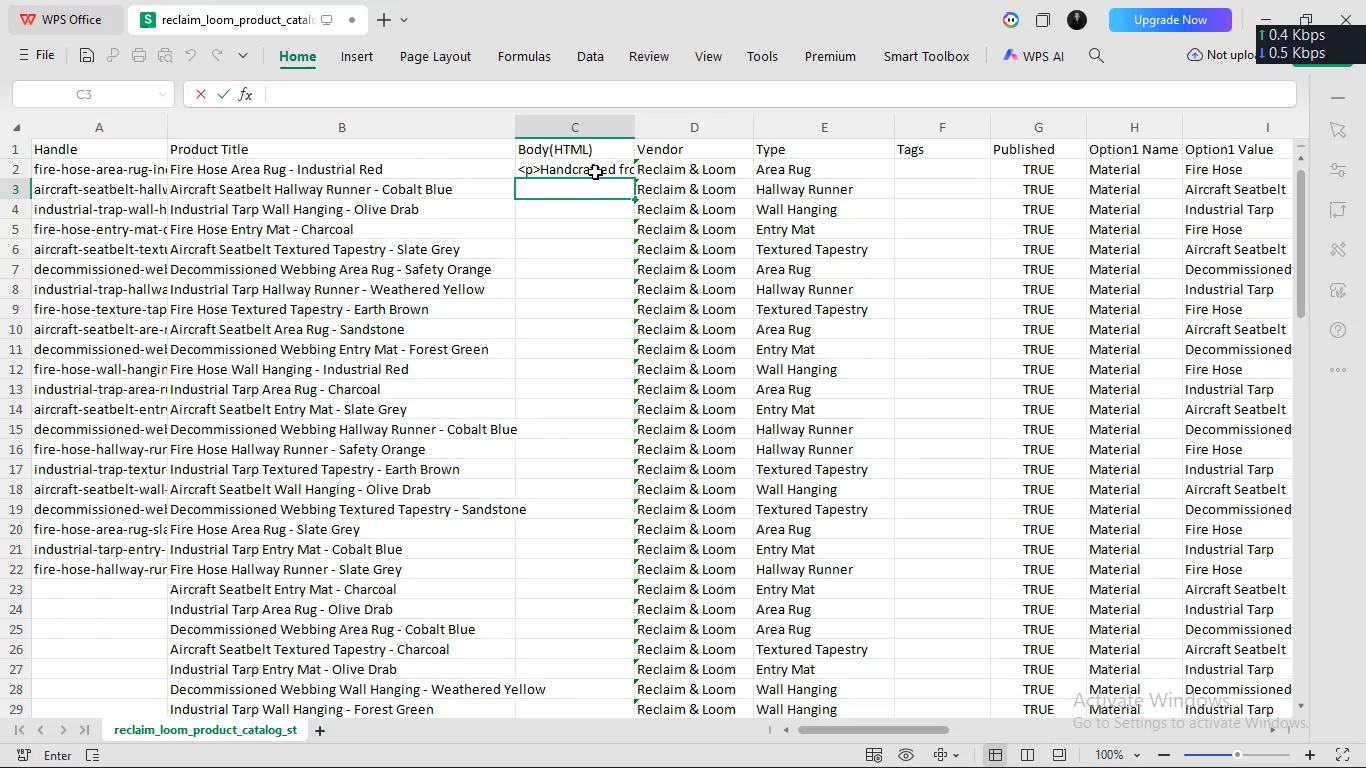 
left_click([595, 170])
 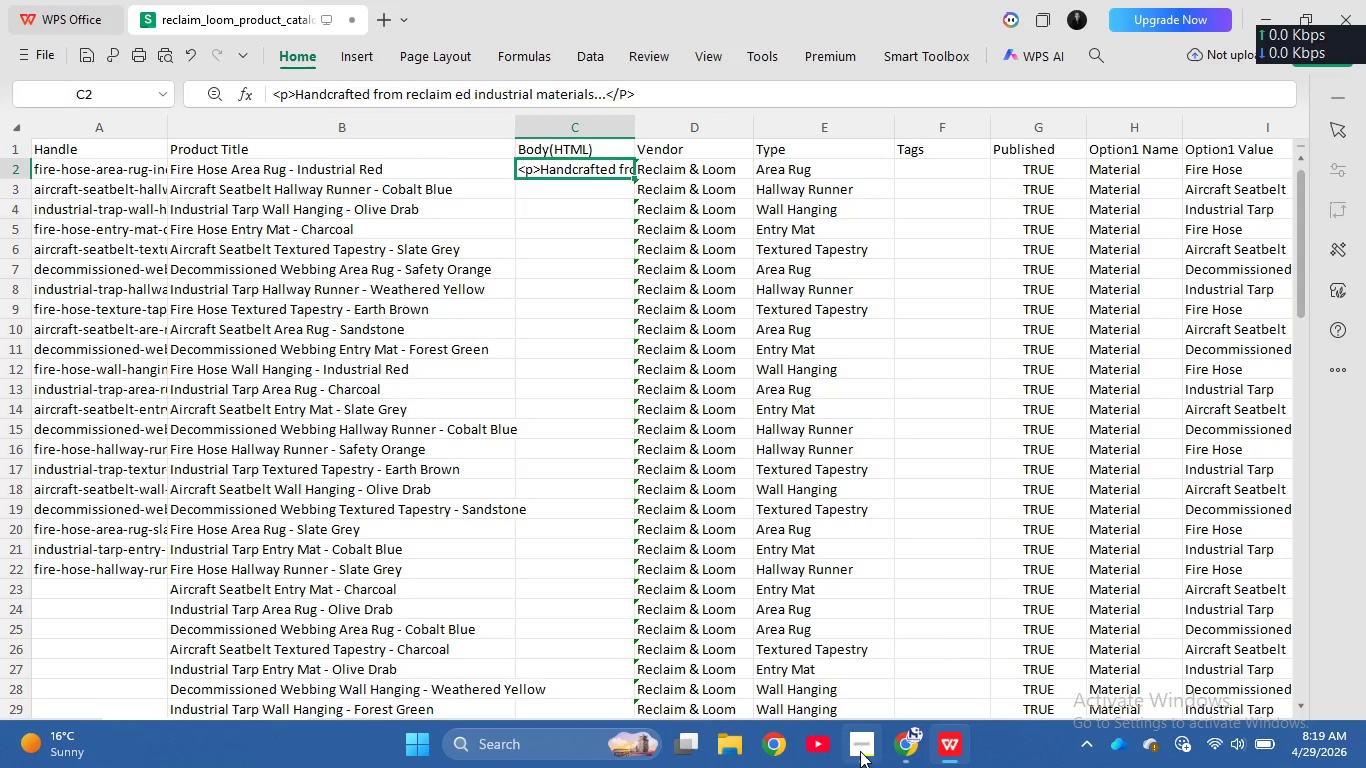 
left_click([909, 737])
 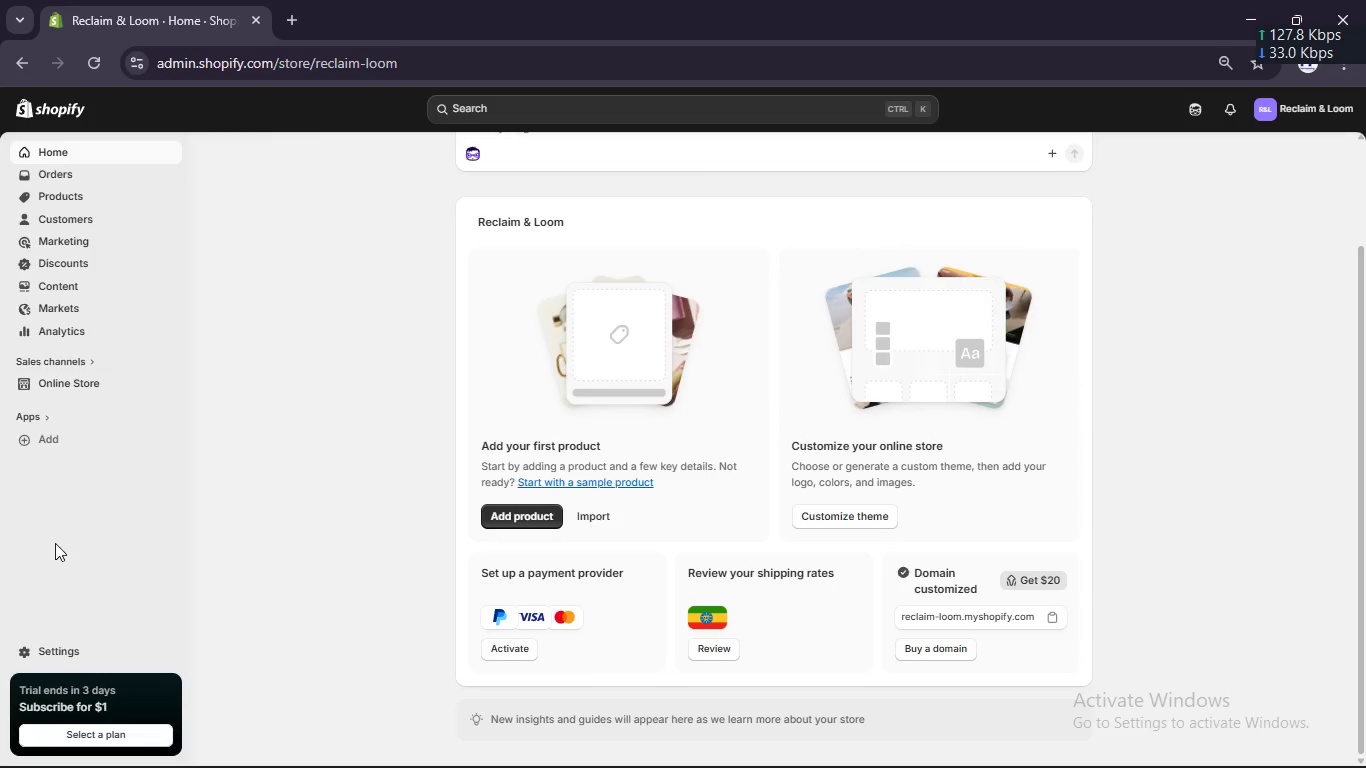 
left_click([46, 645])
 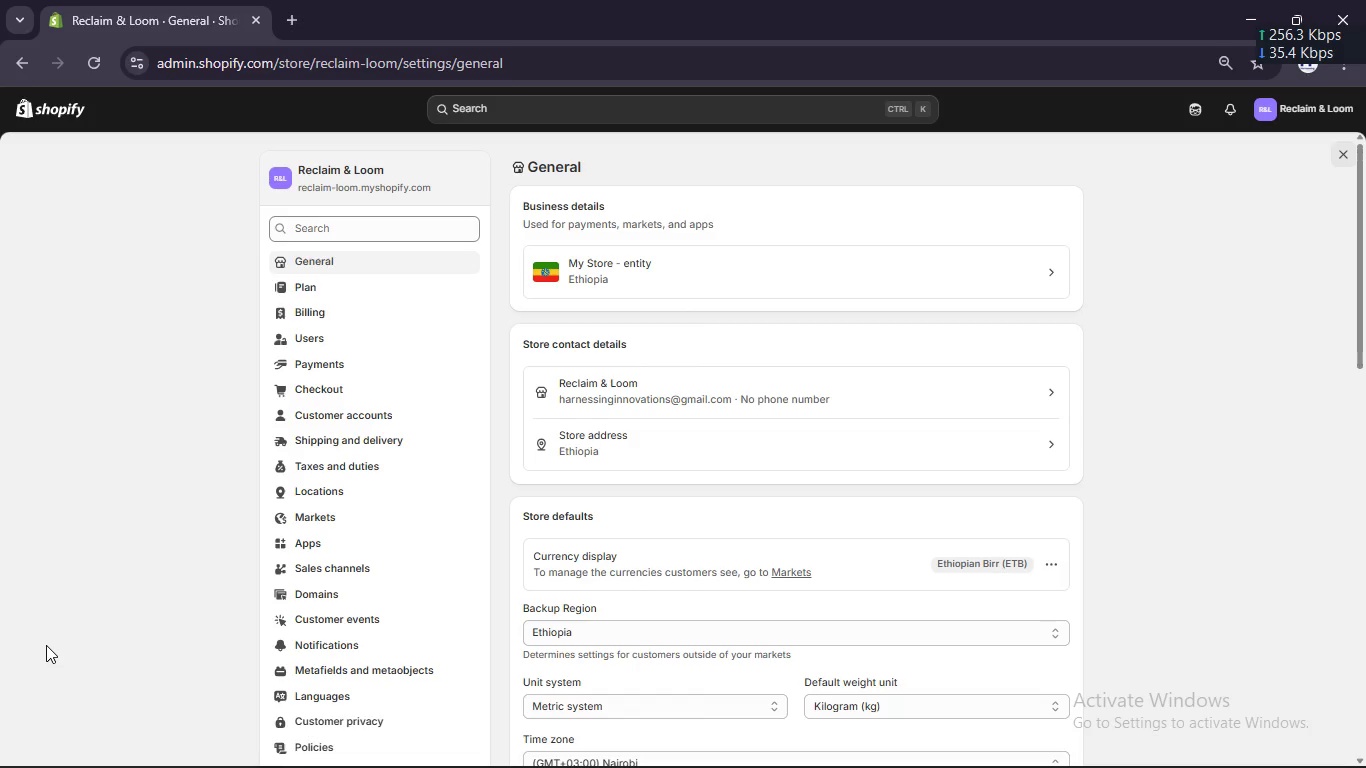 
wait(14.84)
 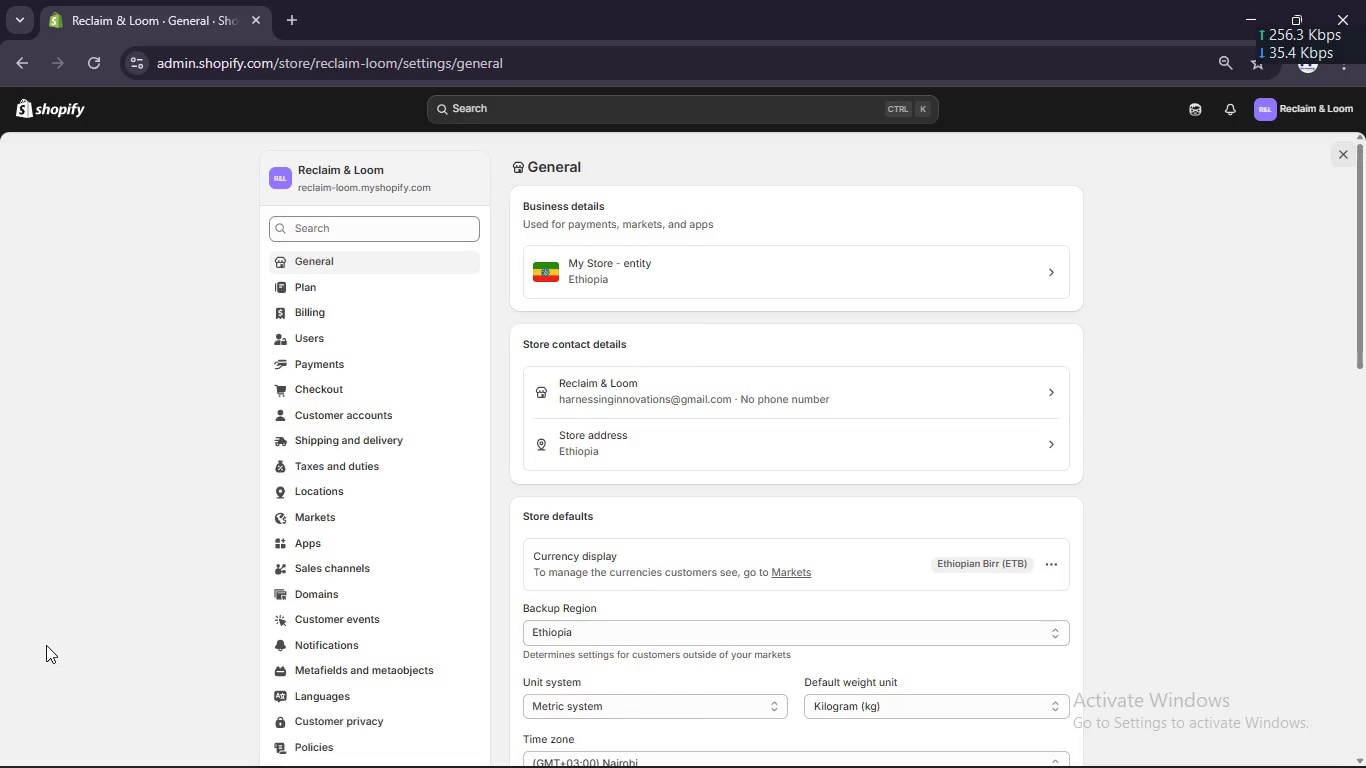 
scroll: coordinate [346, 543], scroll_direction: down, amount: 11.0
 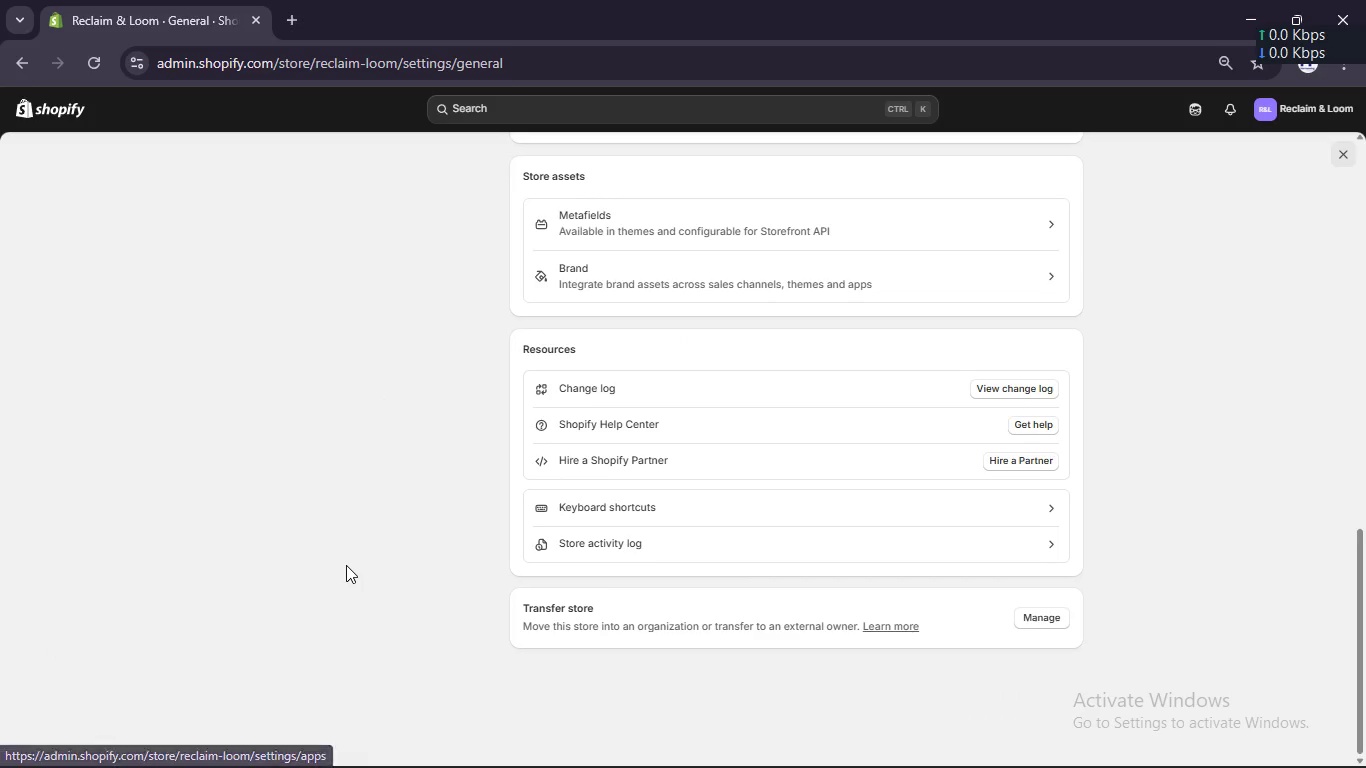 
scroll: coordinate [346, 565], scroll_direction: up, amount: 6.0
 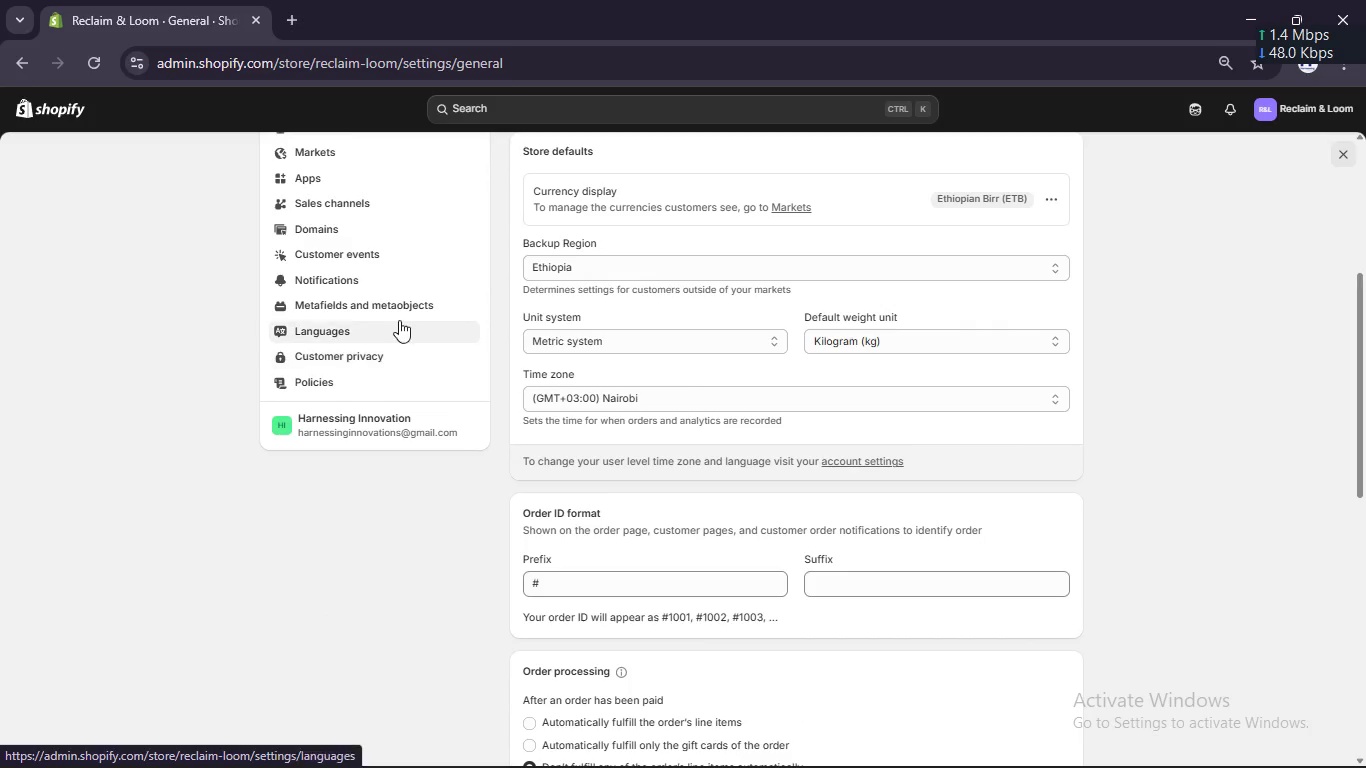 
left_click([407, 297])
 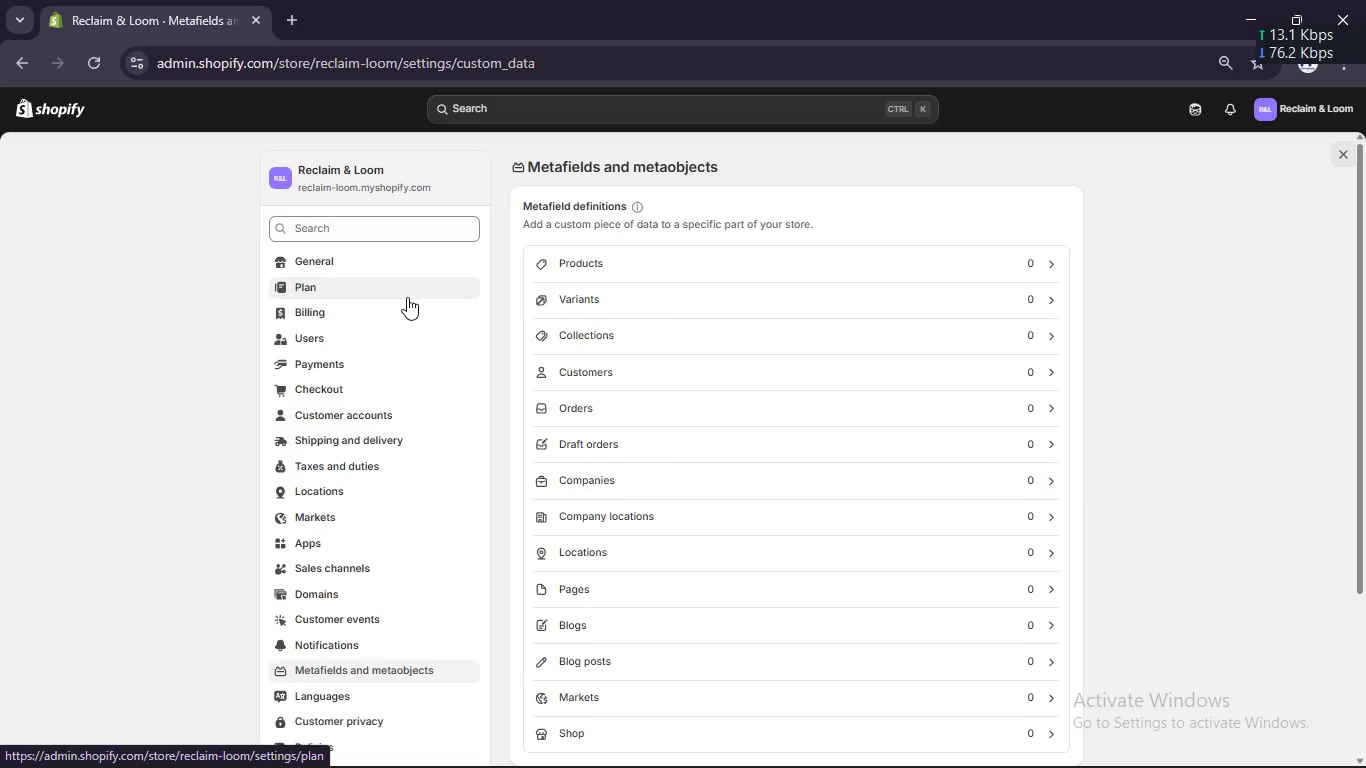 
wait(24.47)
 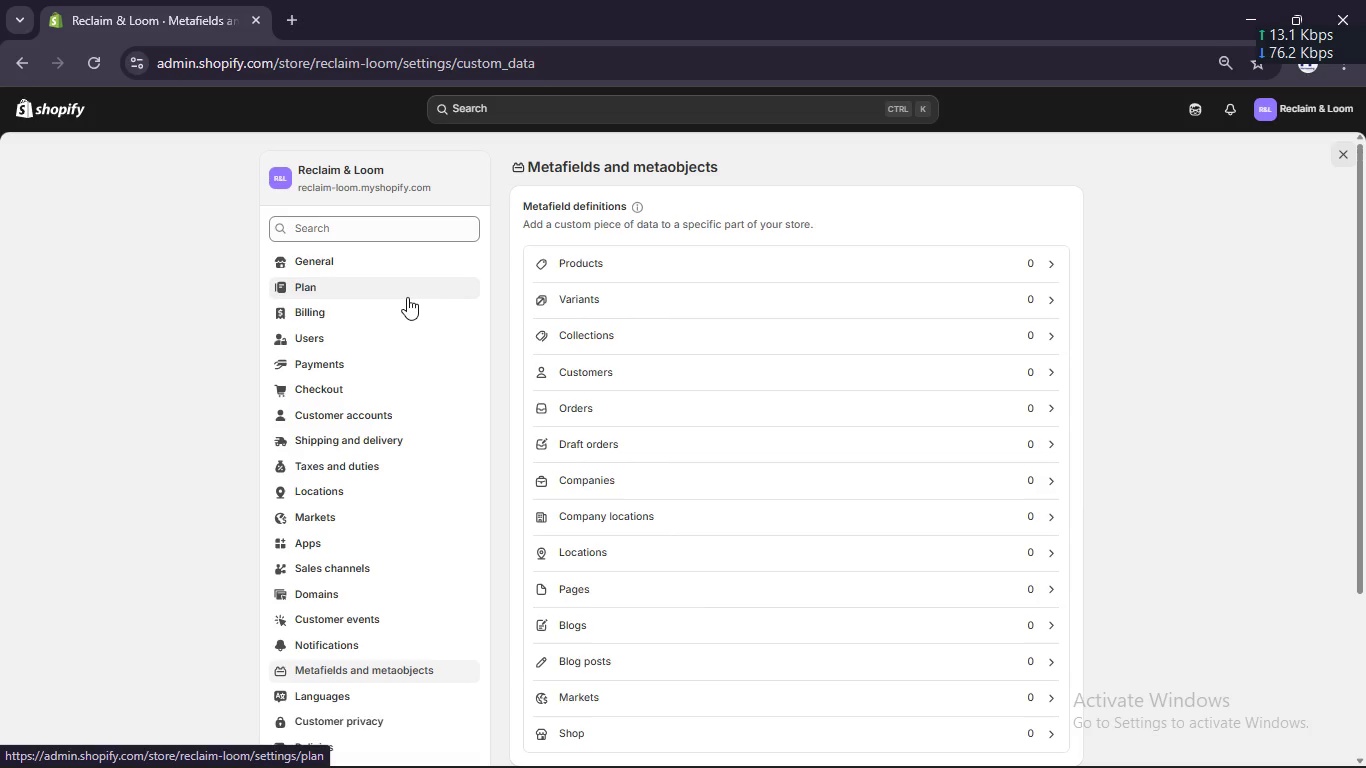 
left_click([672, 257])
 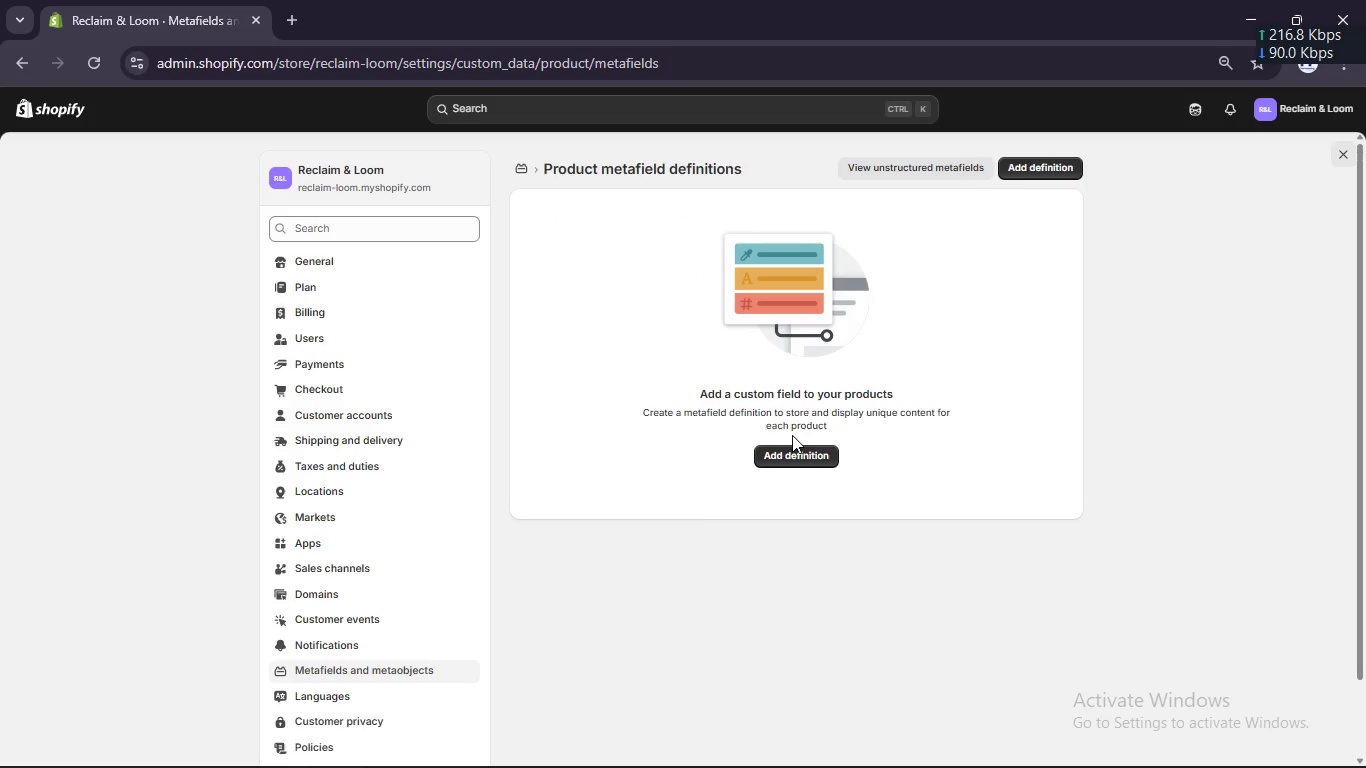 
left_click([795, 456])
 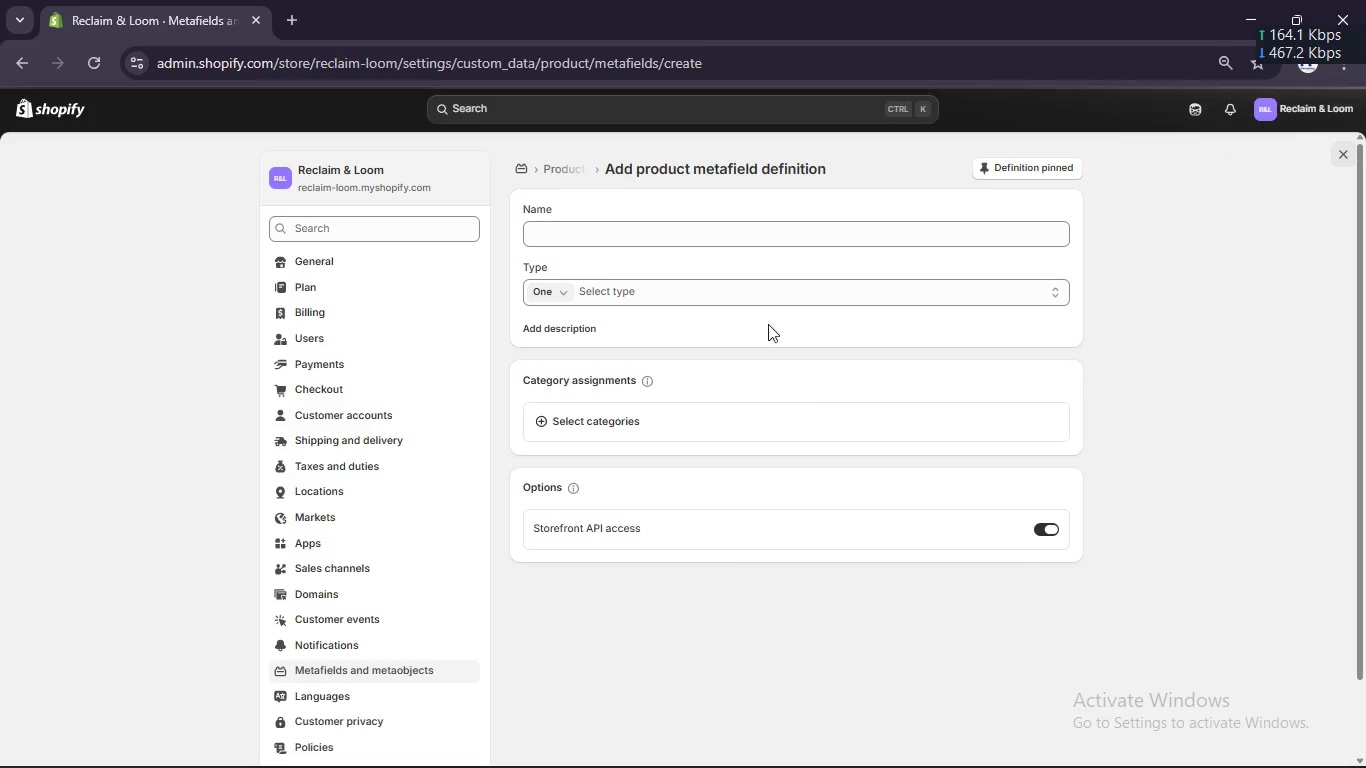 
left_click([760, 230])
 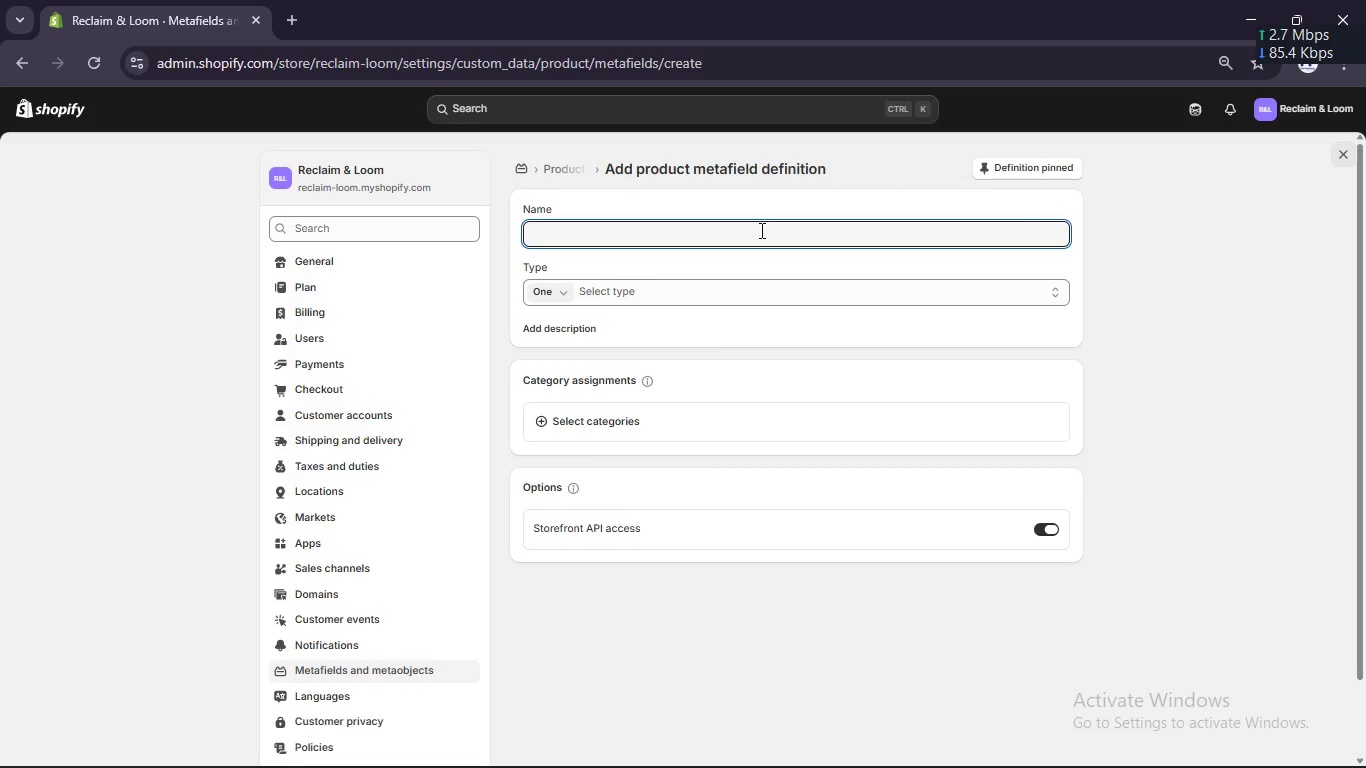 
type(c)
key(Backspace)
type(Waste)
 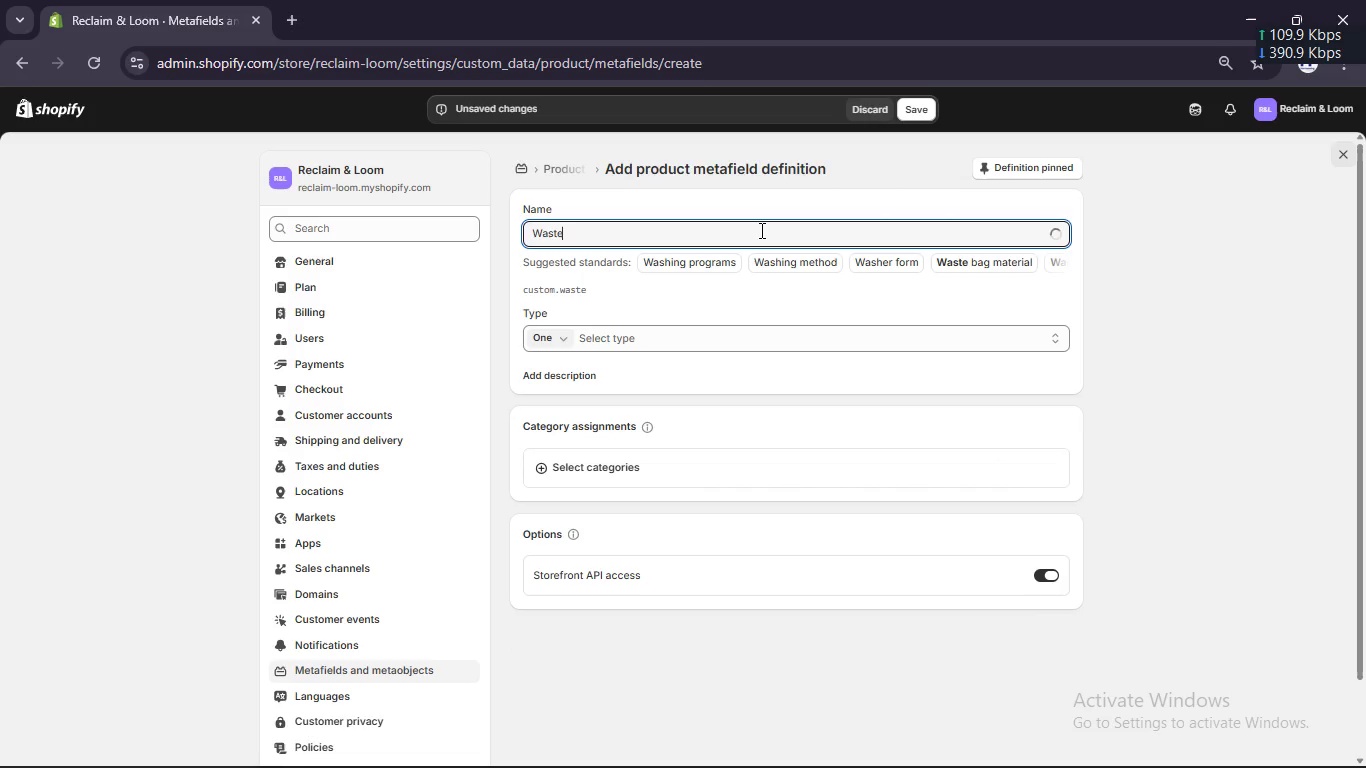 
hold_key(key=Backspace, duration=0.92)
 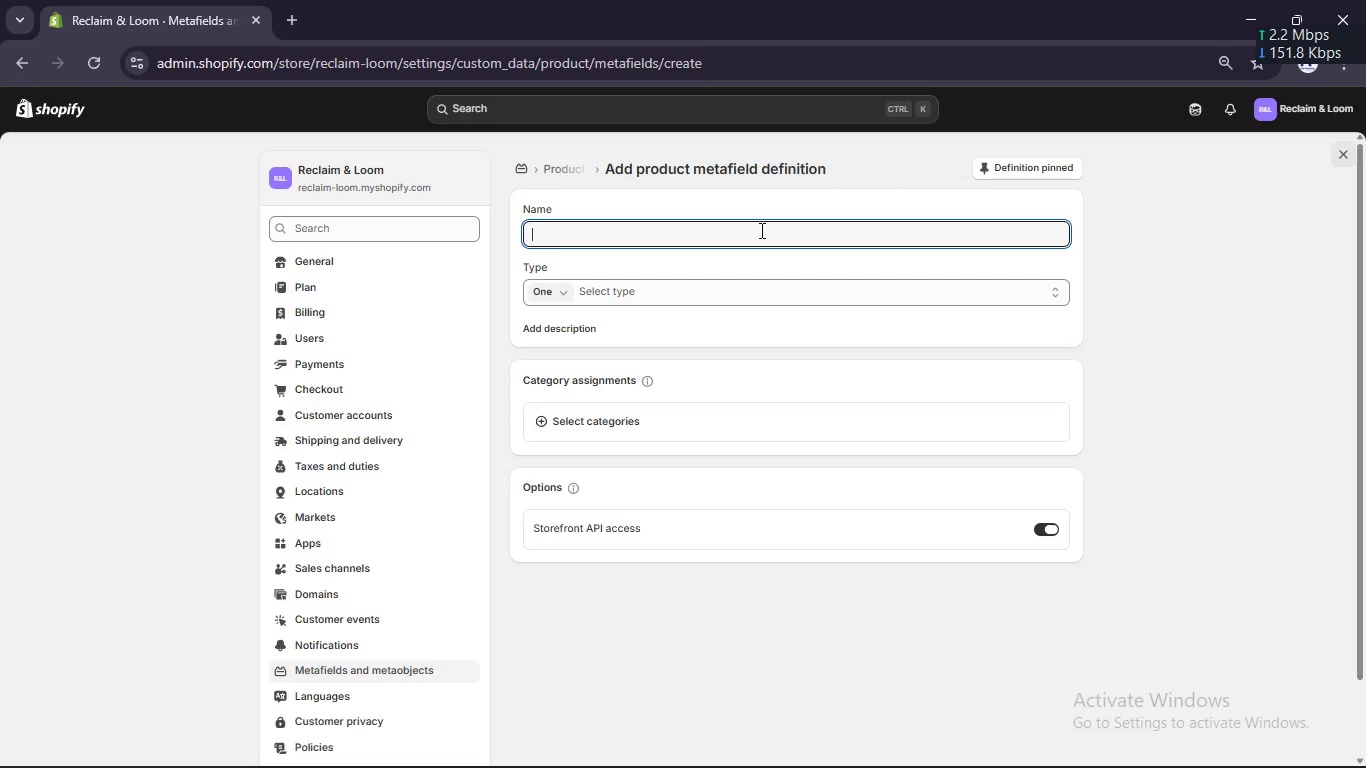 
type(custom)
key(Backspace)
key(Backspace)
key(Backspace)
key(Backspace)
key(Backspace)
key(Backspace)
key(Backspace)
type(Waste Diverted)
 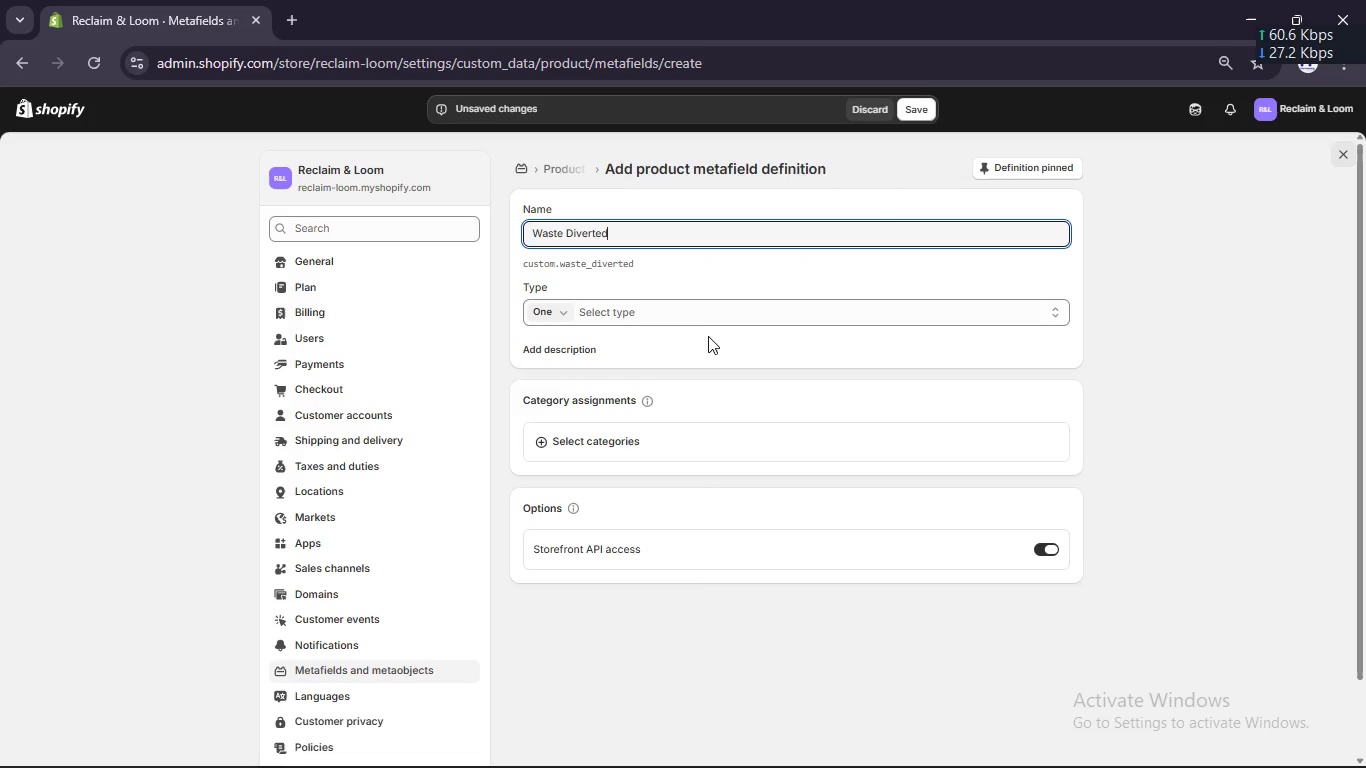 
left_click([706, 315])
 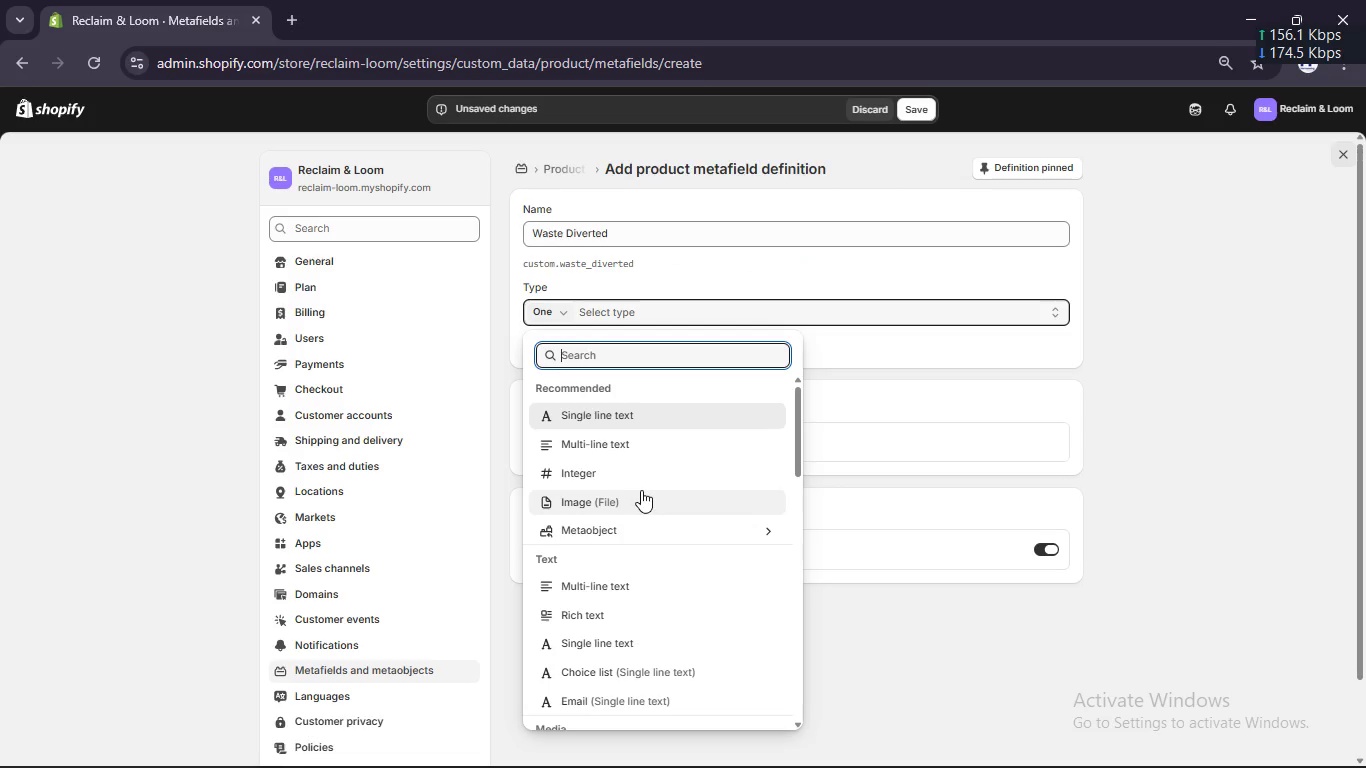 
left_click([634, 477])
 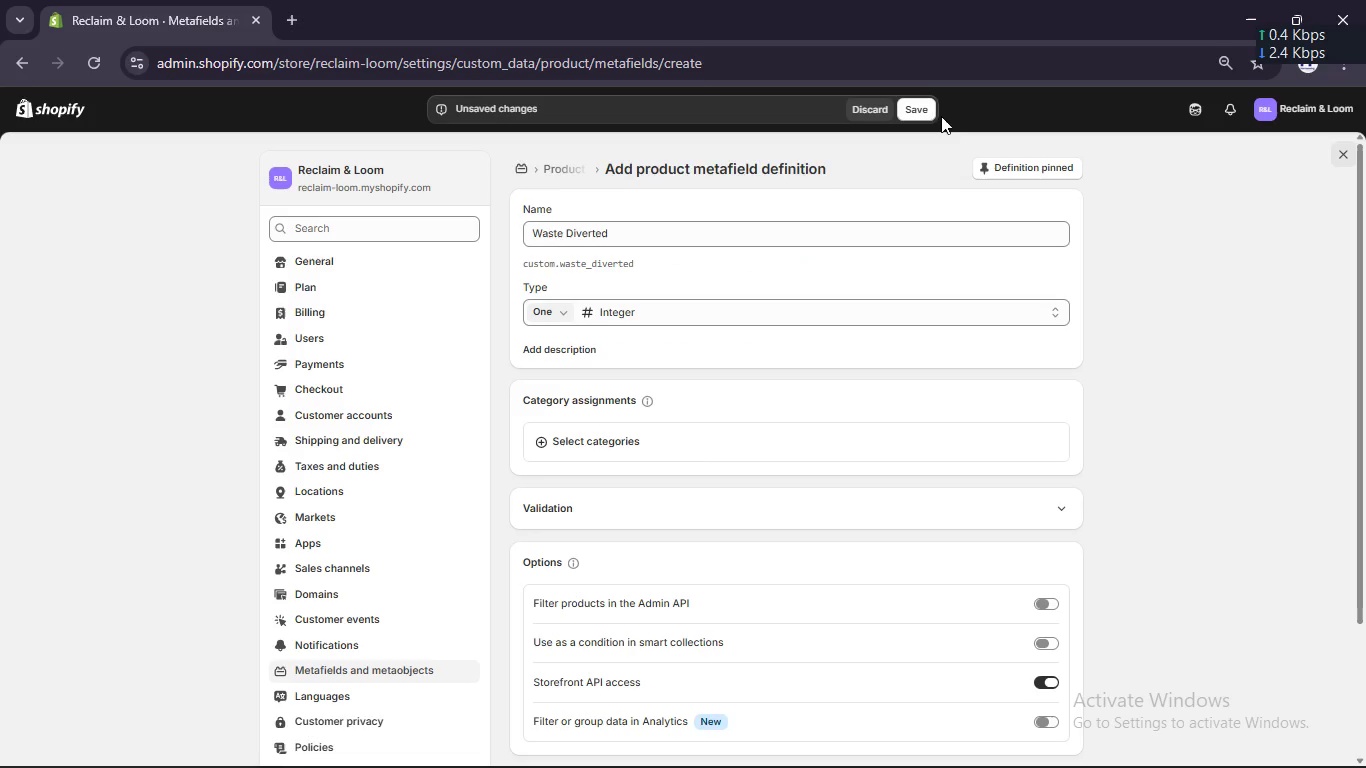 
left_click([924, 118])
 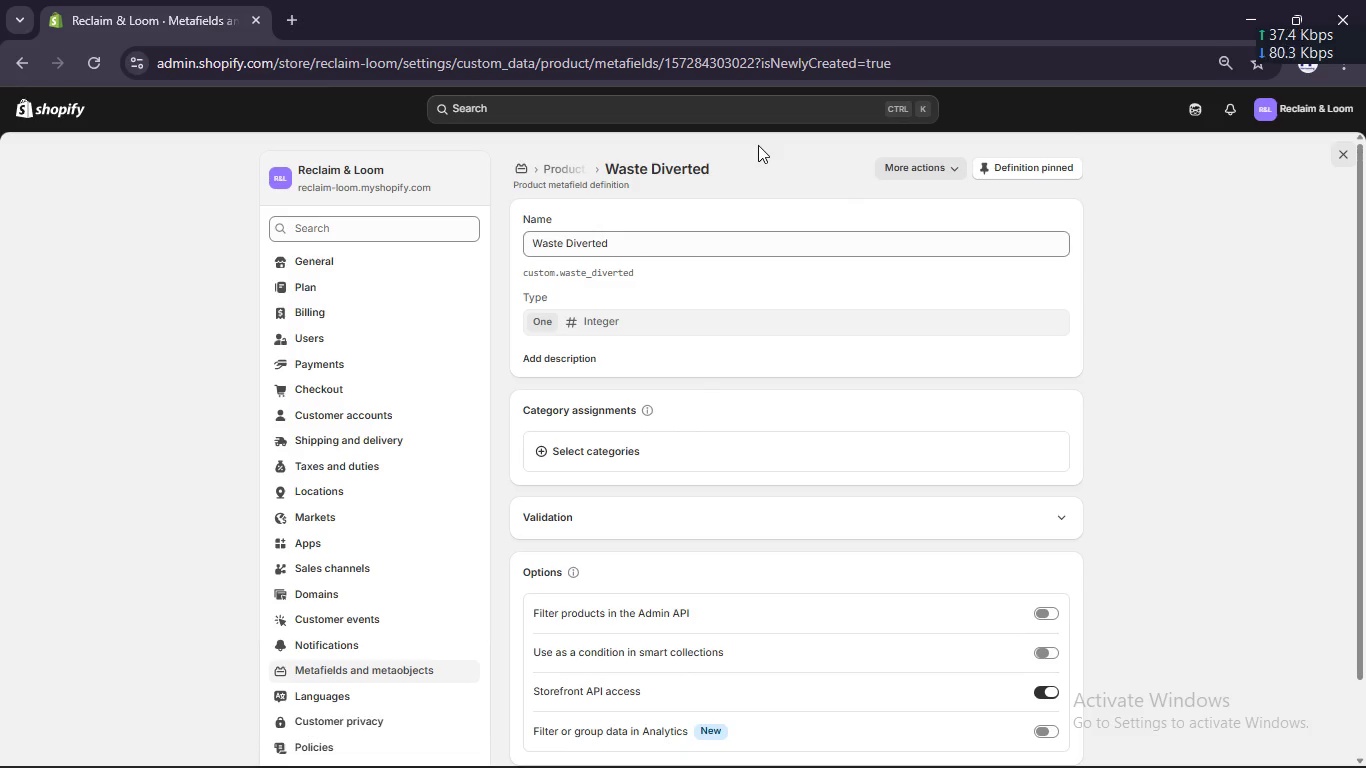 
left_click([593, 316])
 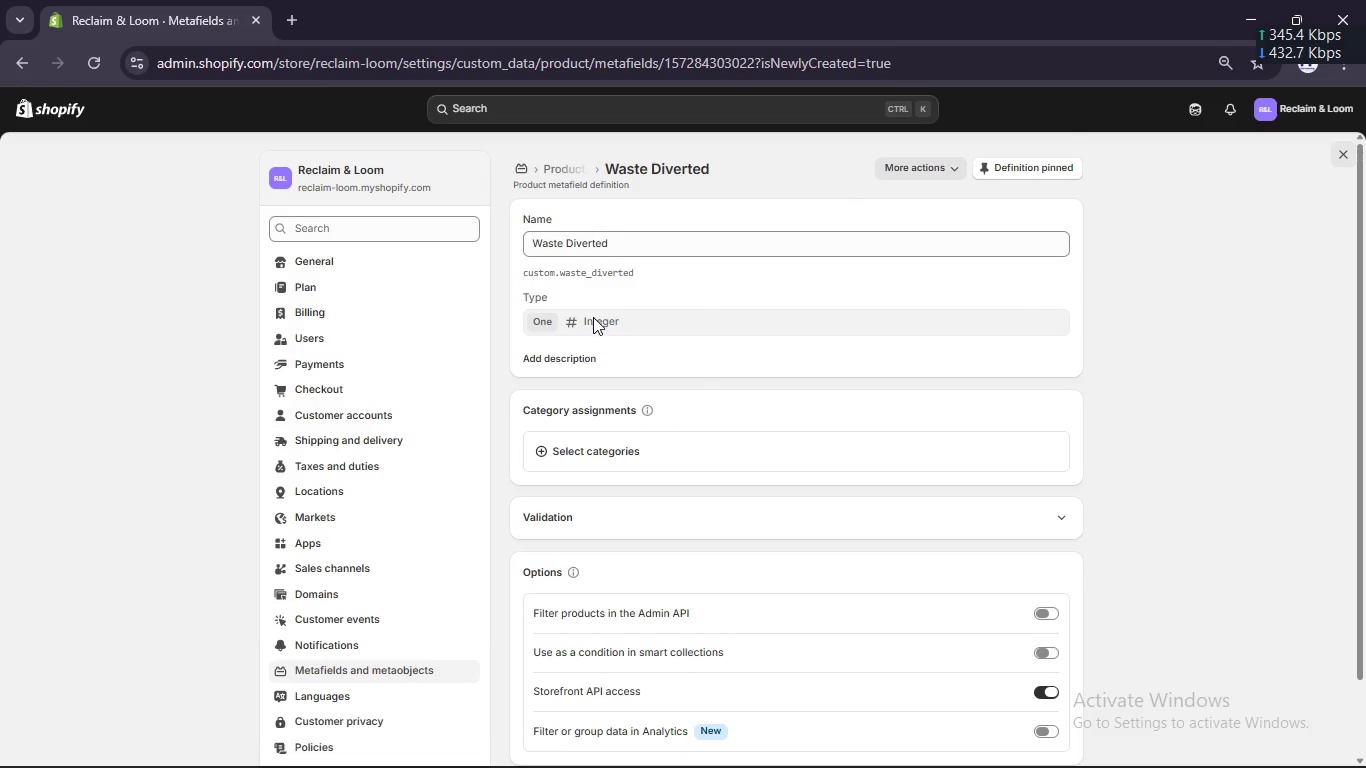 
left_click([593, 318])
 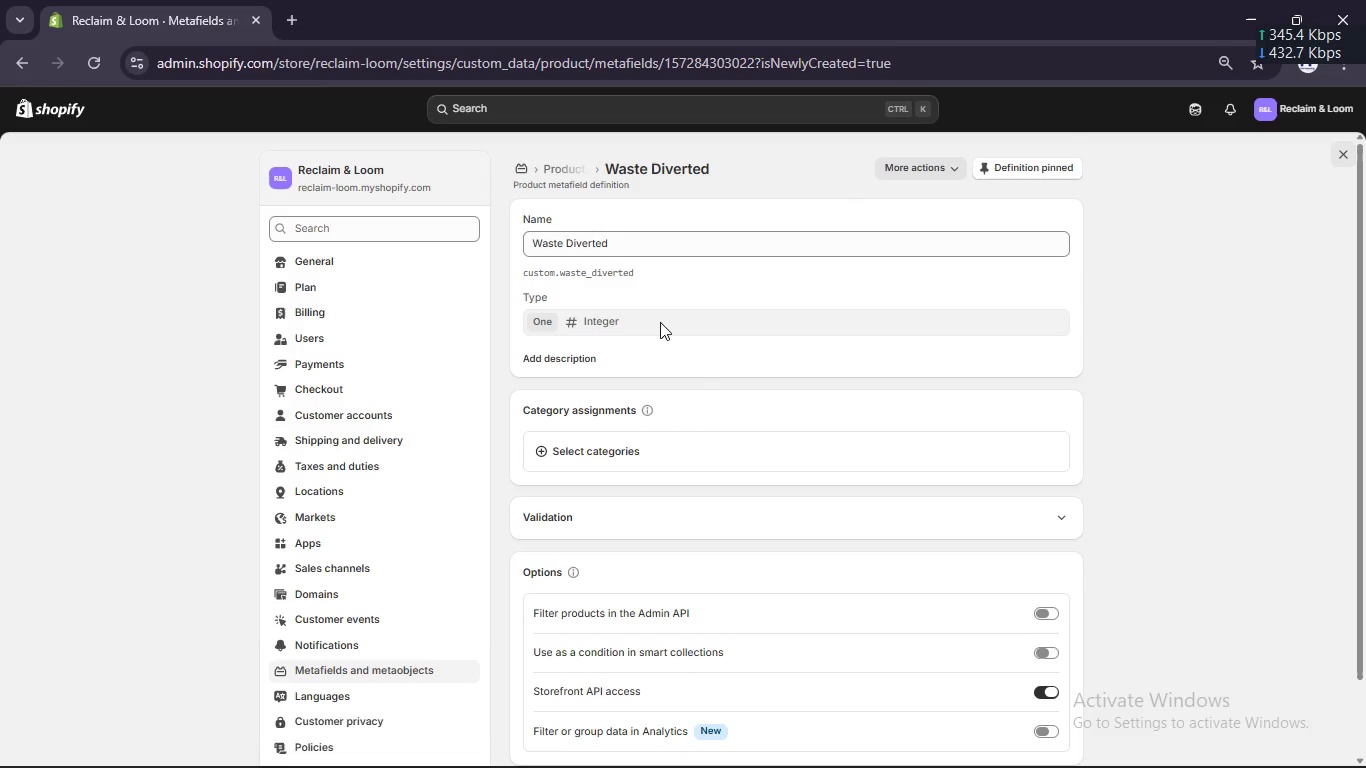 
left_click([653, 322])
 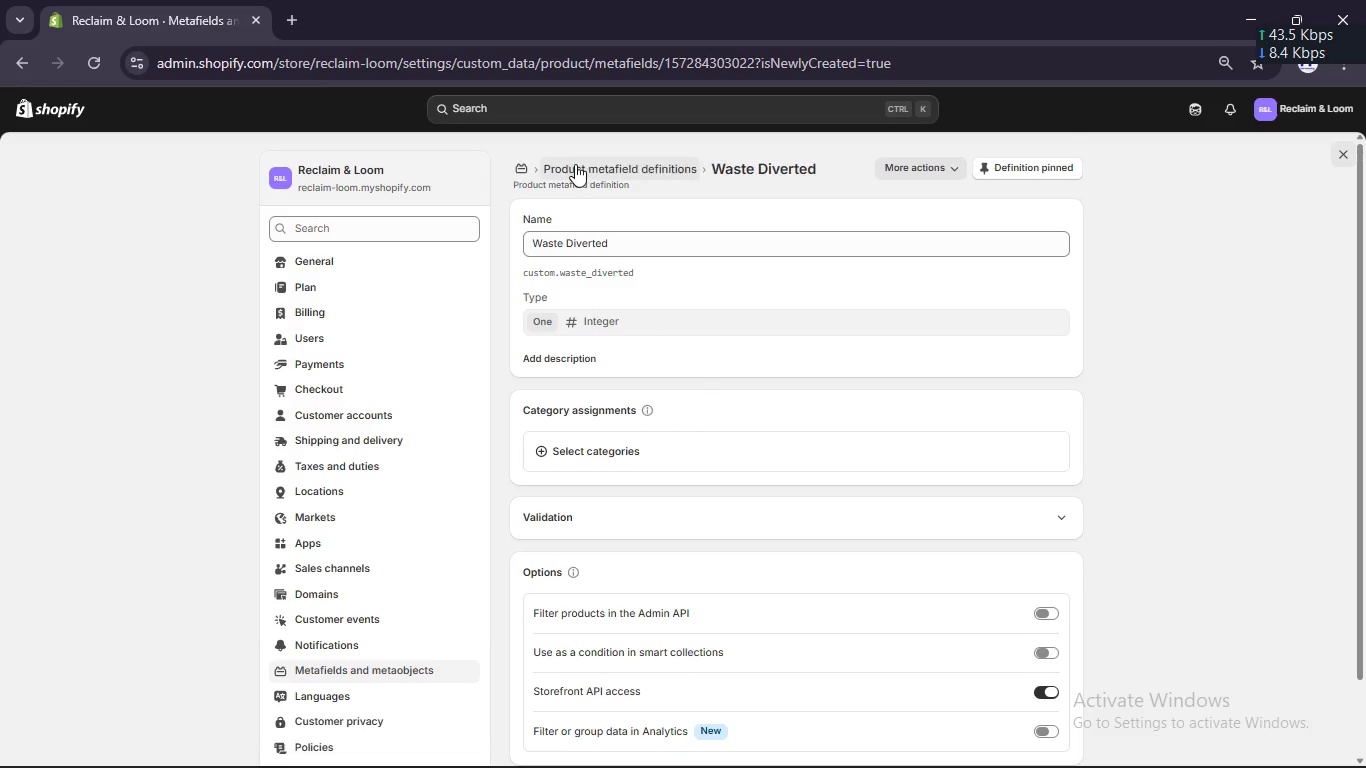 
left_click([575, 164])
 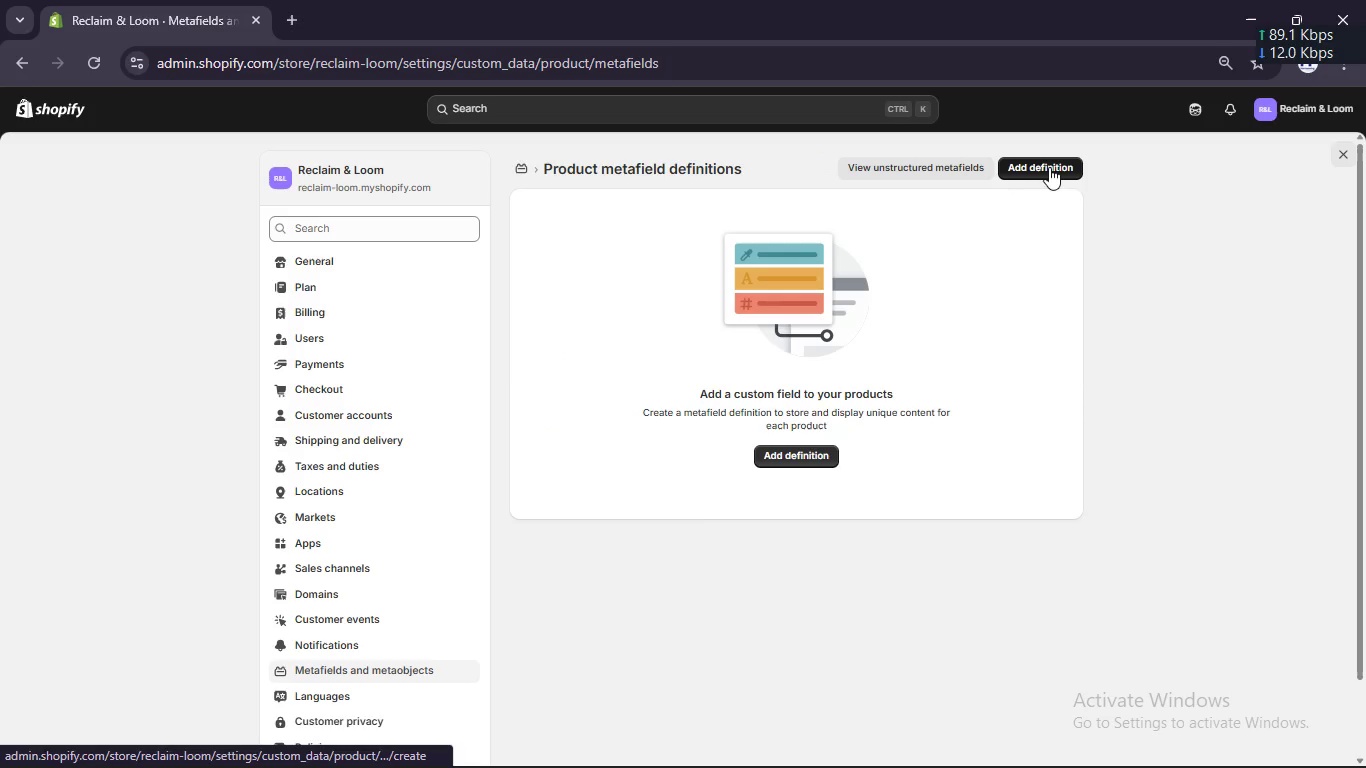 
left_click([1049, 167])
 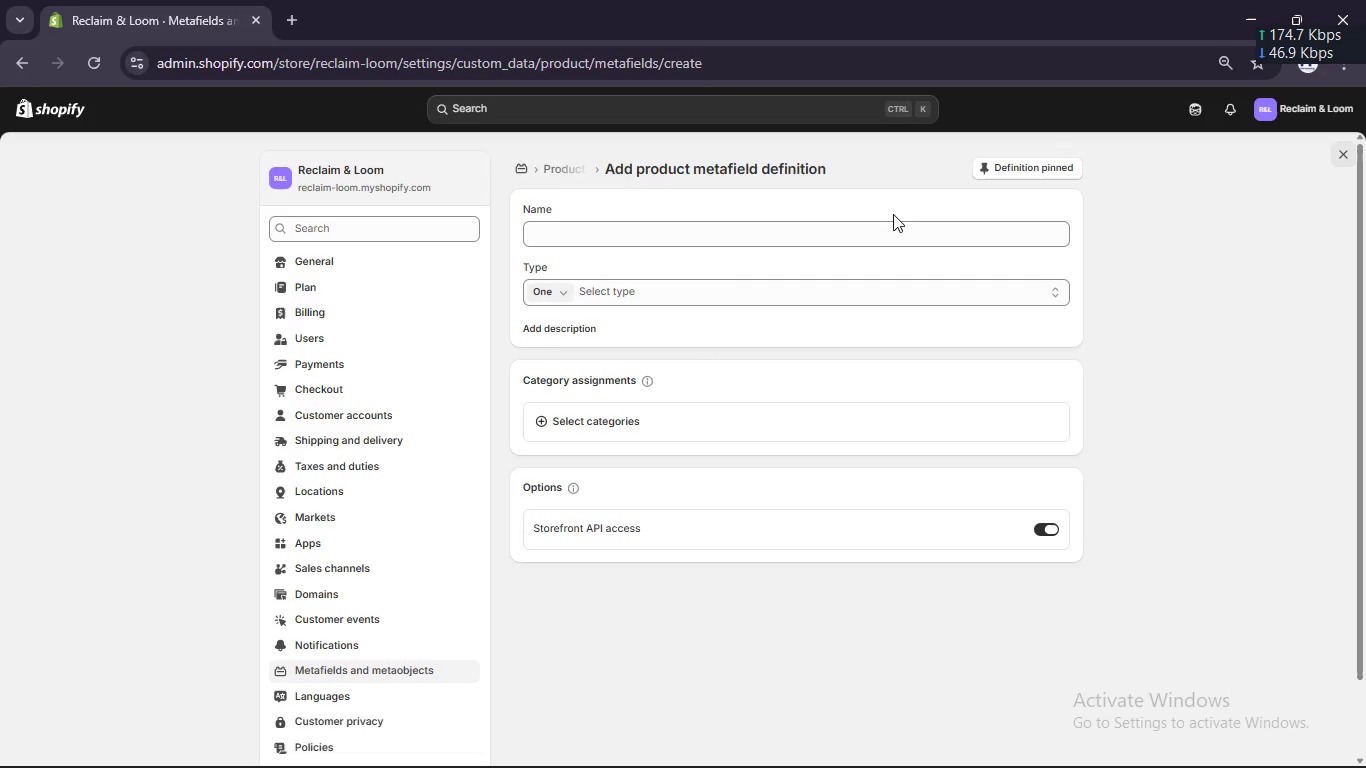 
left_click([881, 229])
 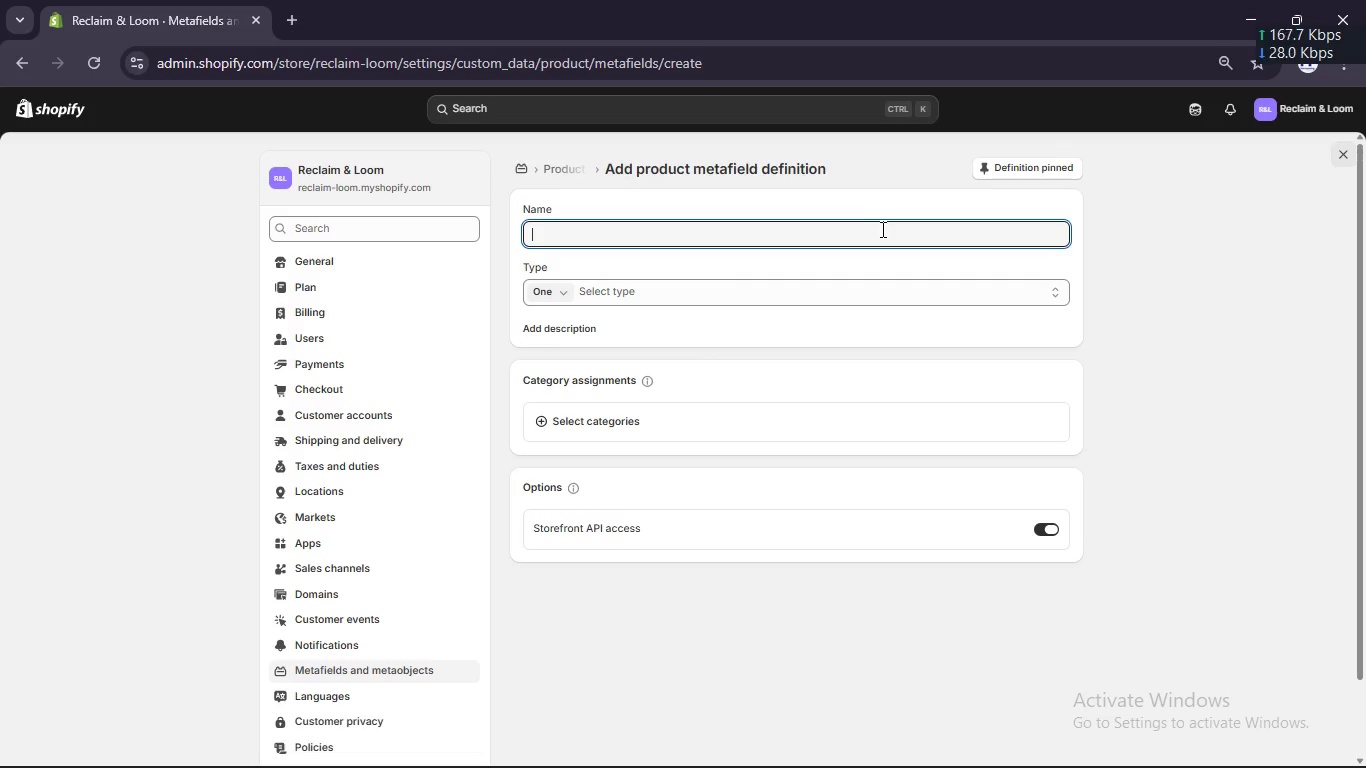 
type(Origna)
key(Backspace)
key(Backspace)
type(inal)
 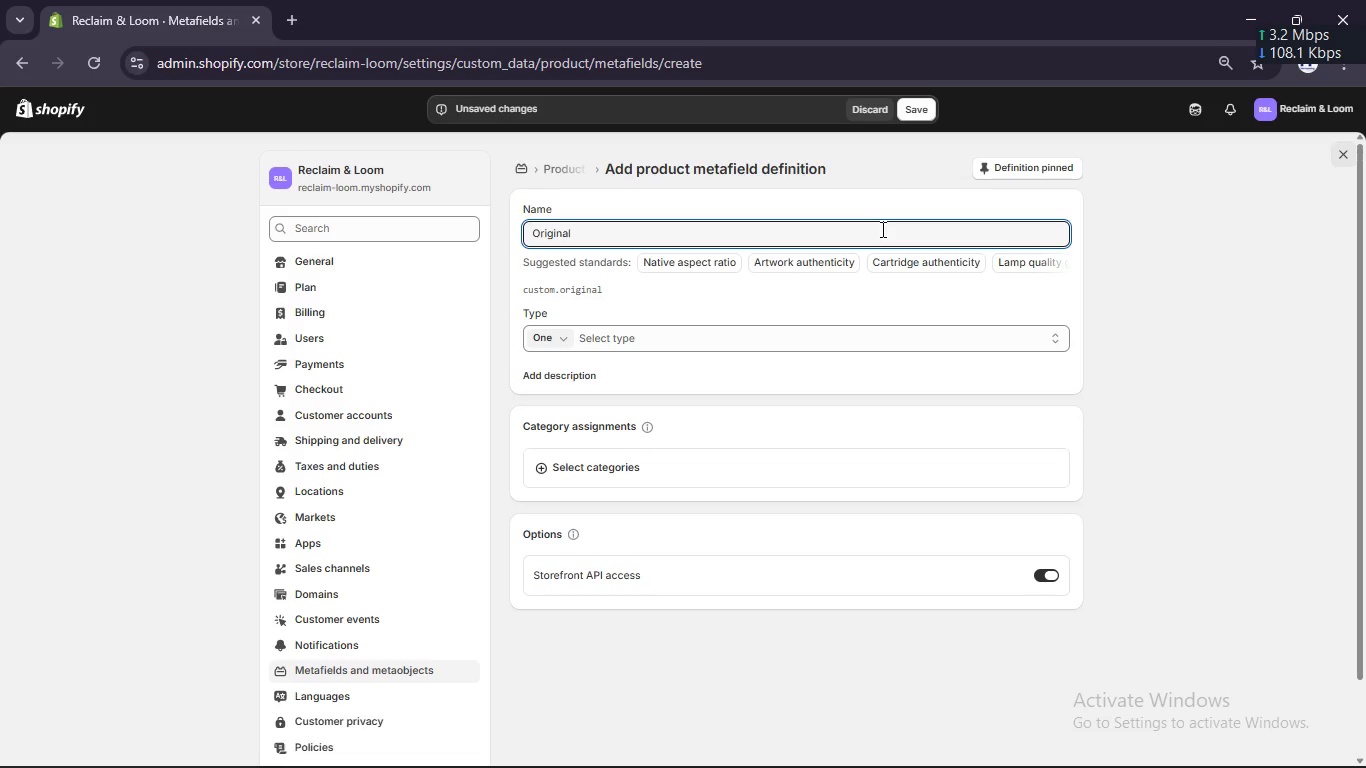 
type( Material Source)
 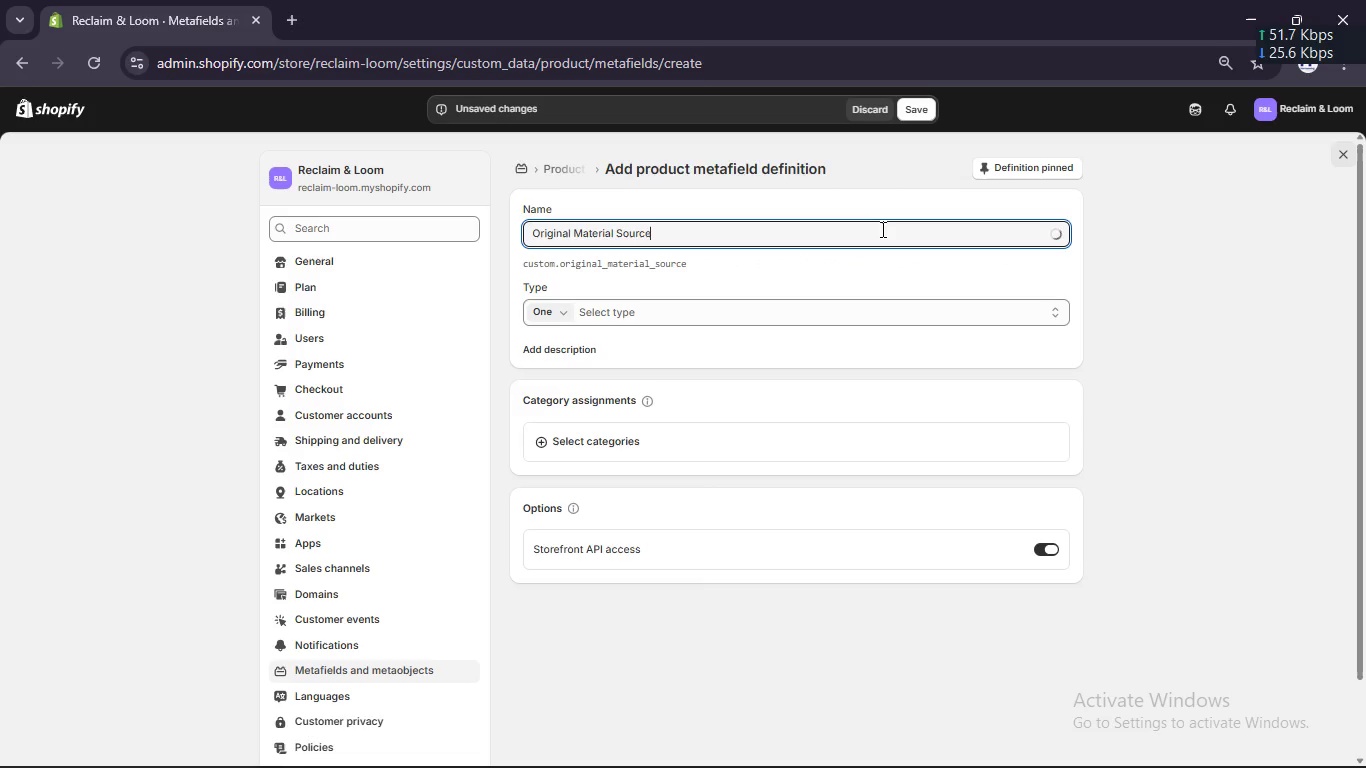 
wait(11.23)
 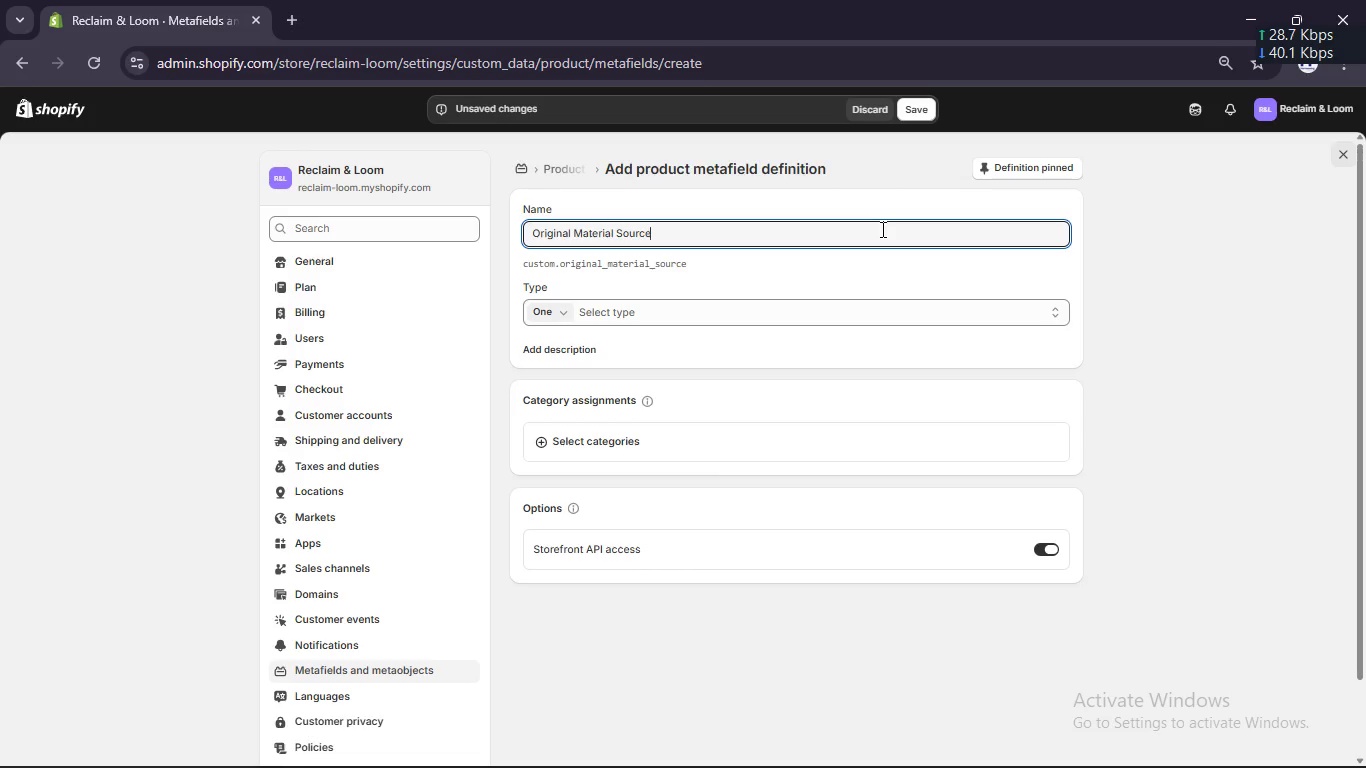 
left_click([765, 316])
 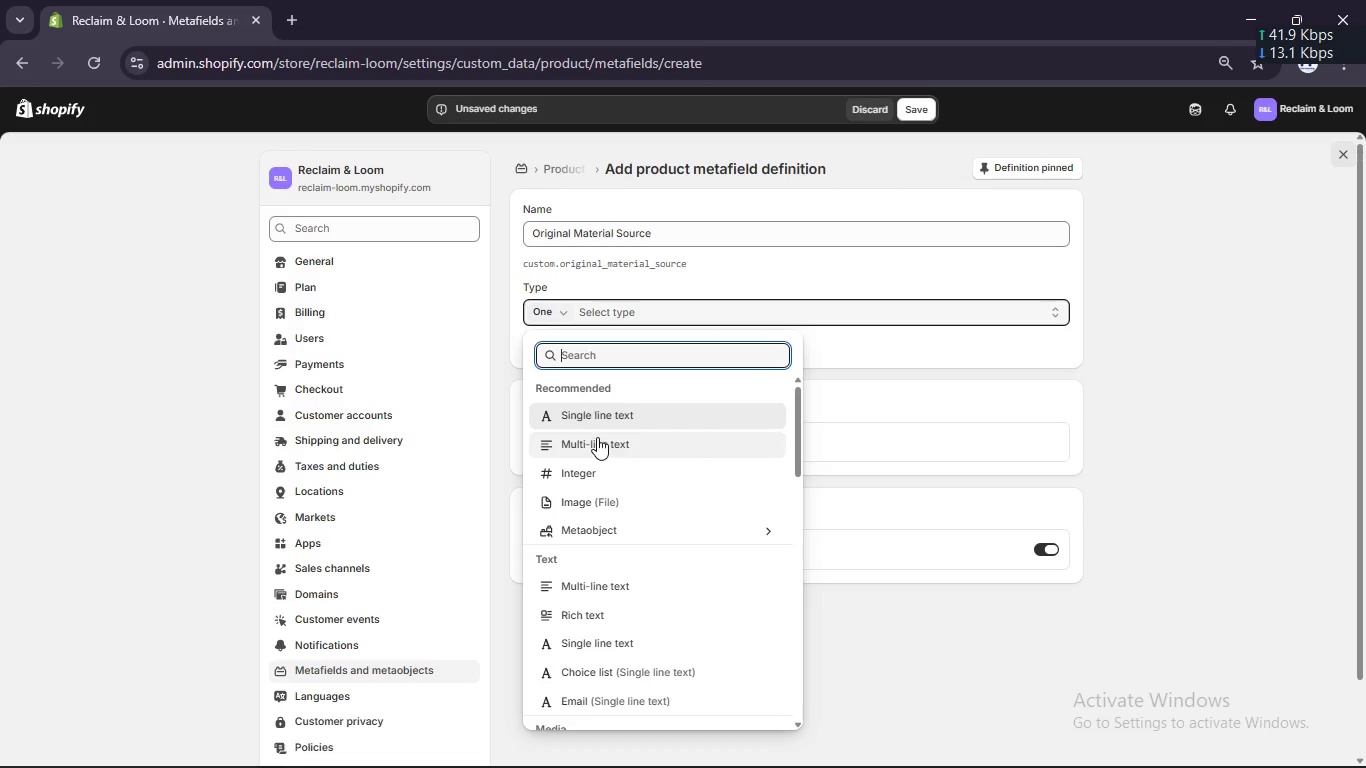 
left_click([616, 407])
 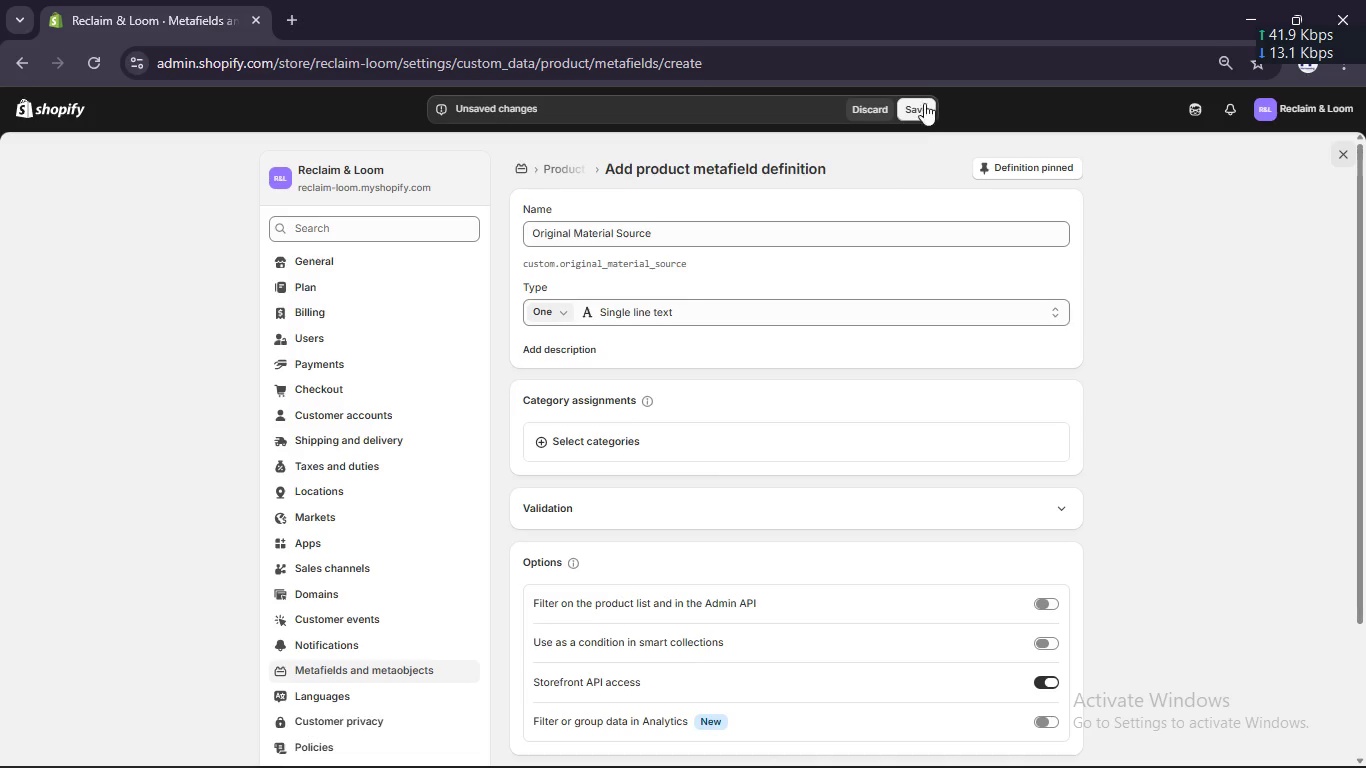 
left_click([924, 103])
 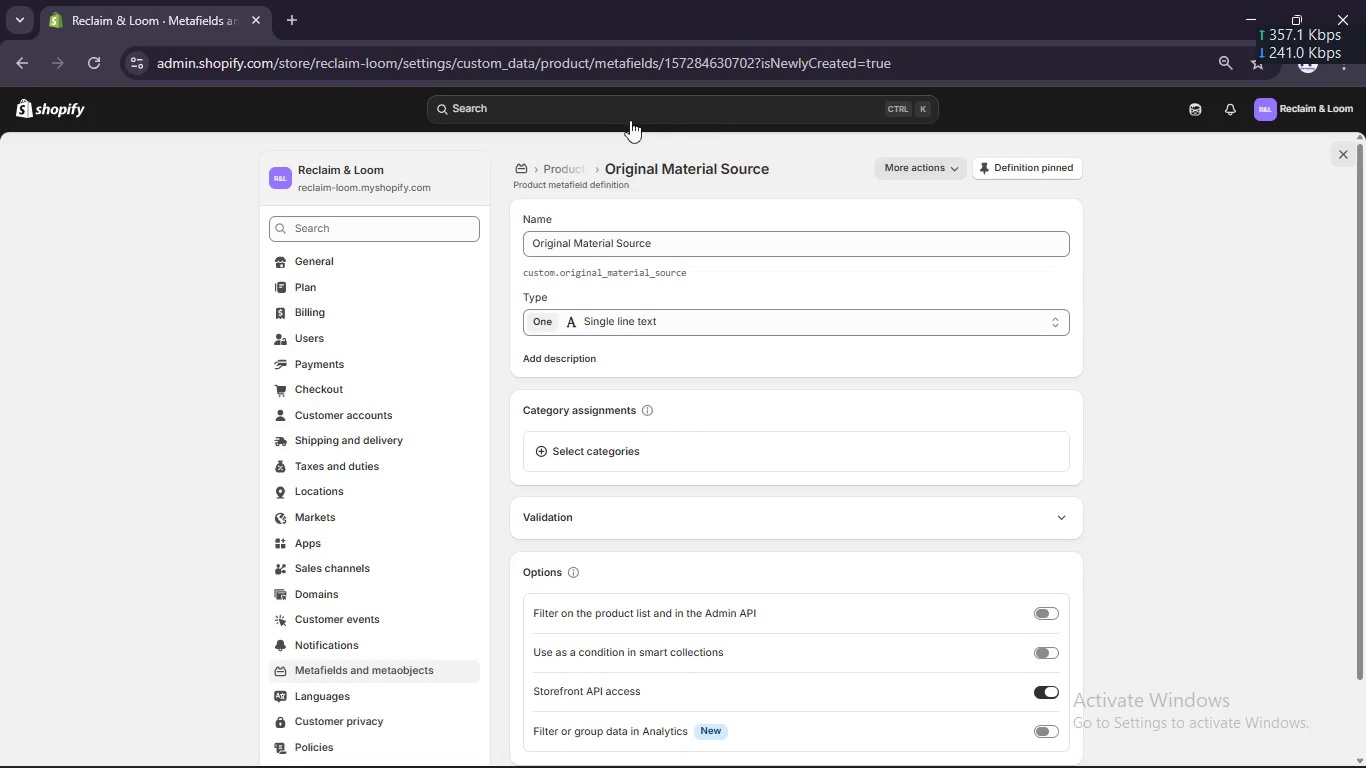 
left_click([568, 164])
 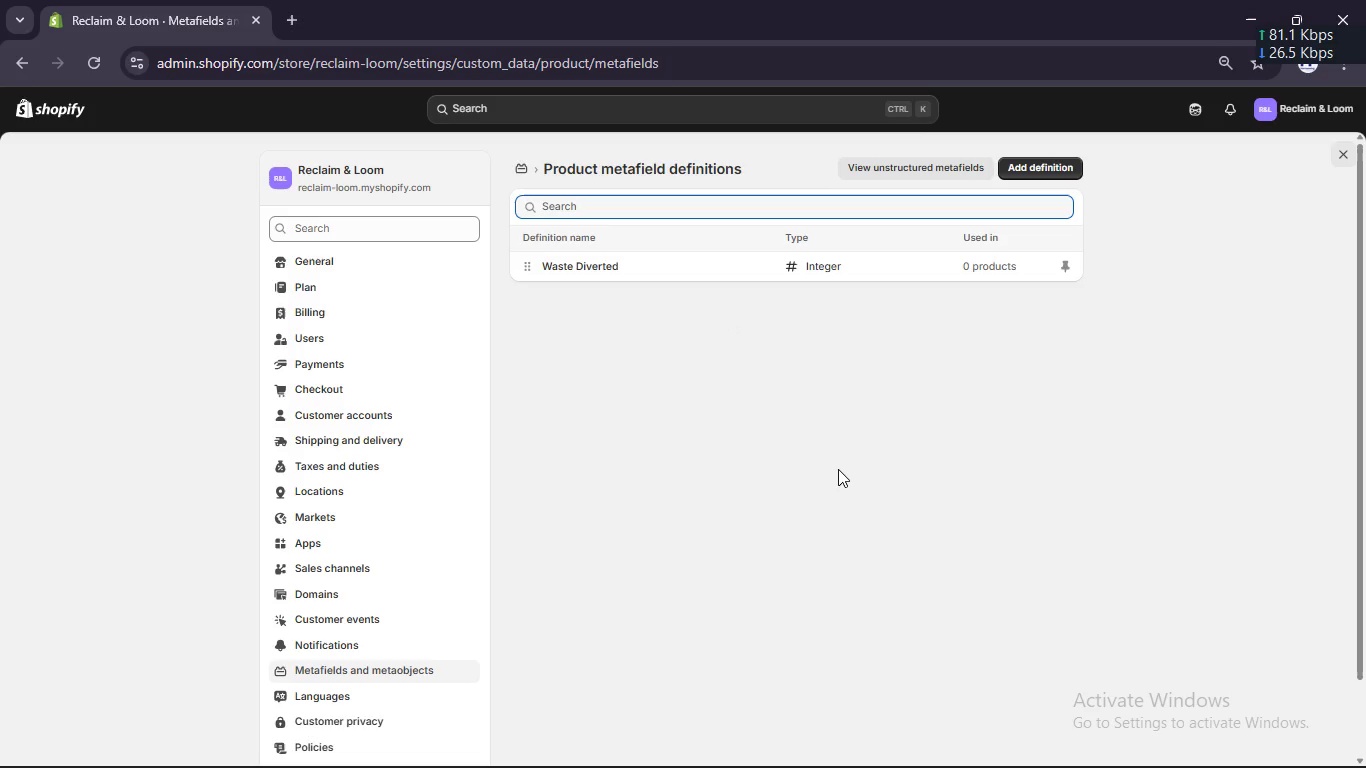 
scroll: coordinate [838, 469], scroll_direction: up, amount: 24.0
 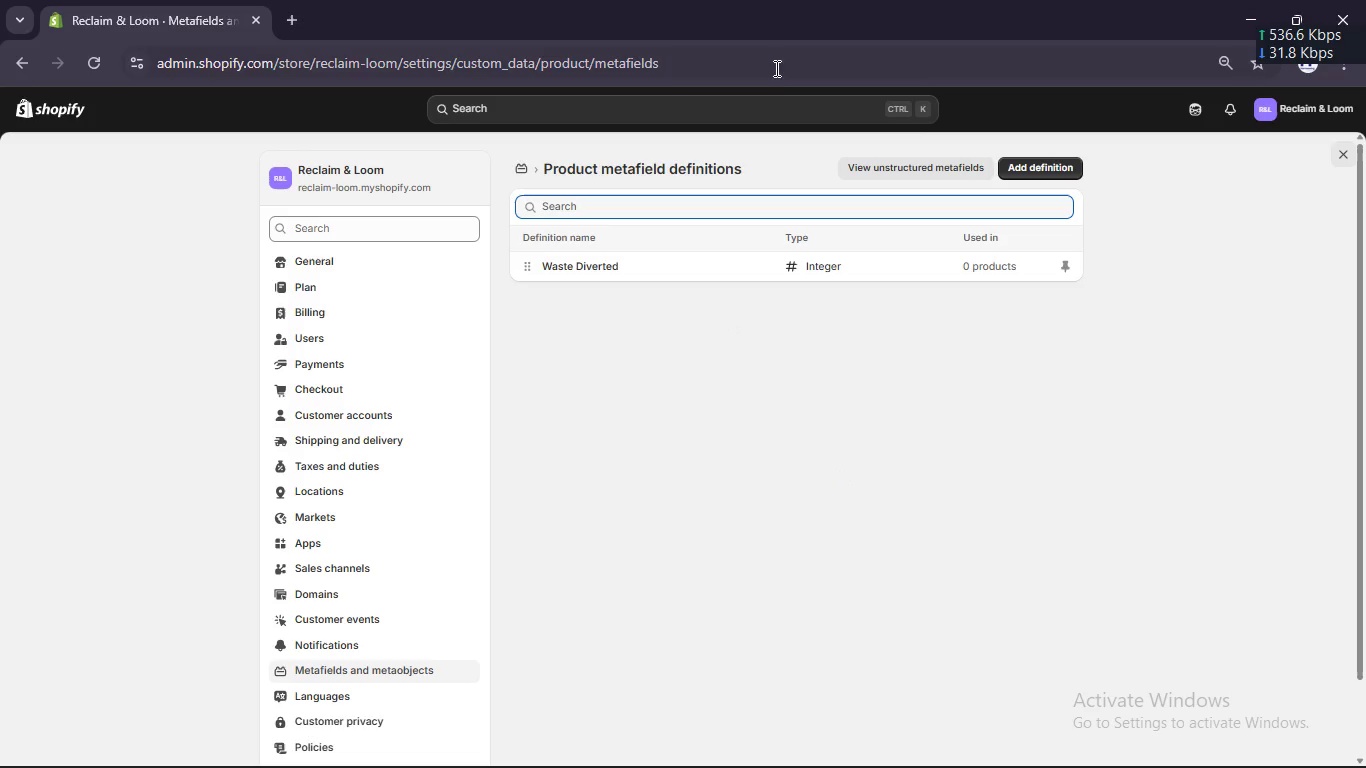 
left_click([774, 78])
 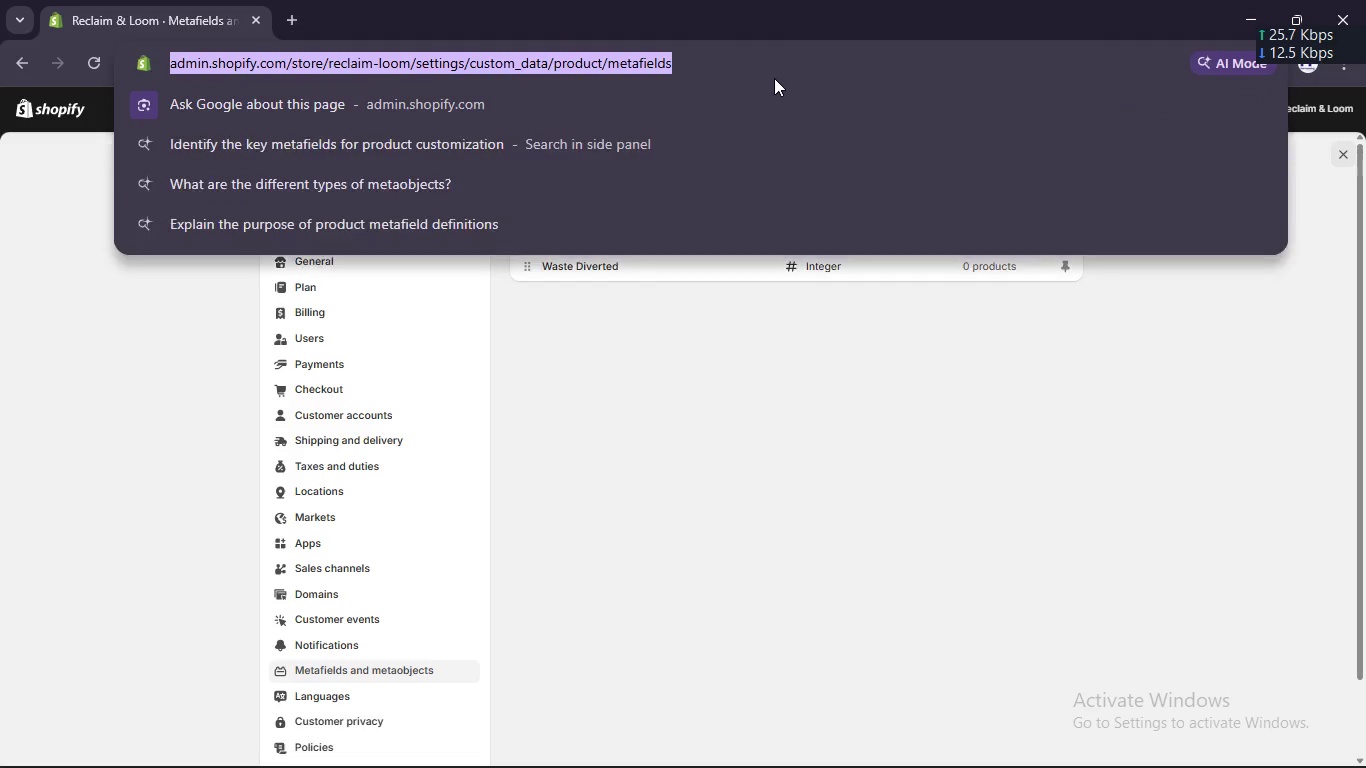 
key(Enter)
 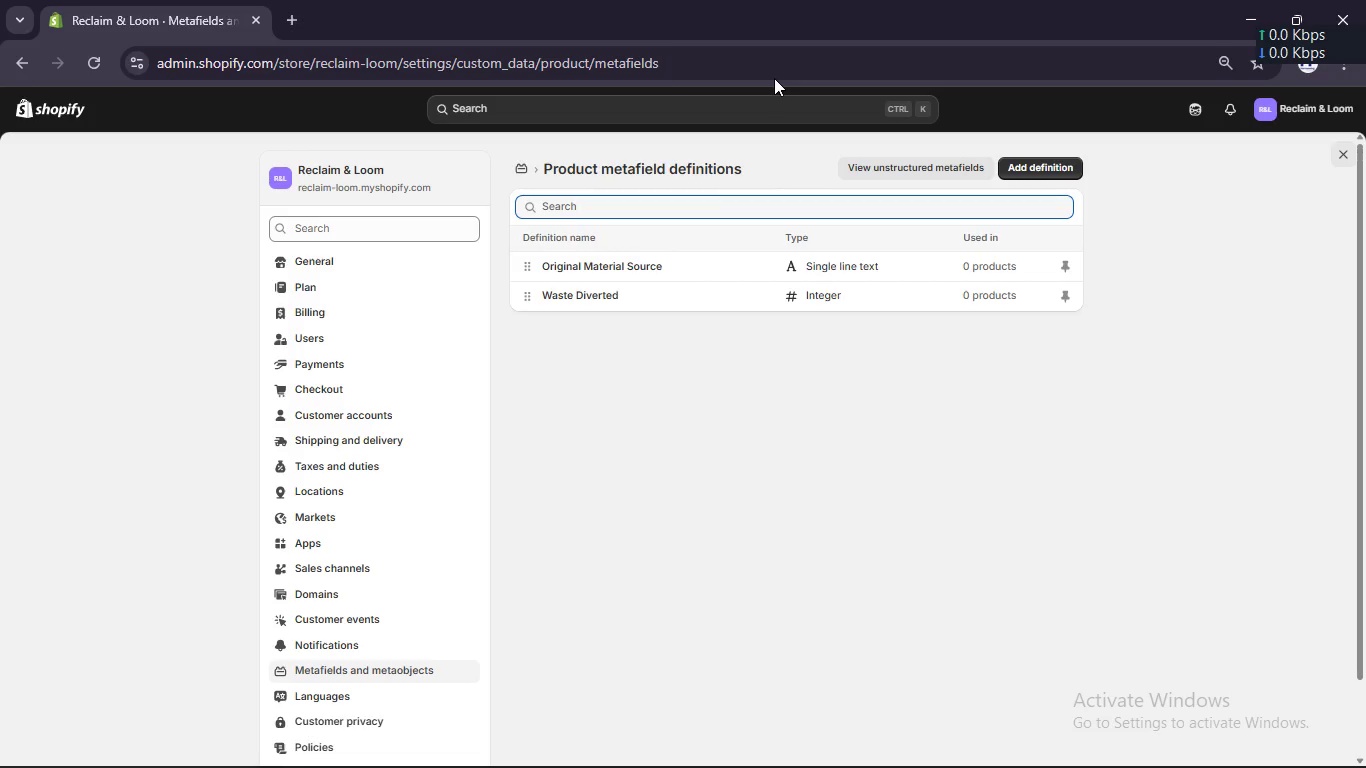 
wait(19.22)
 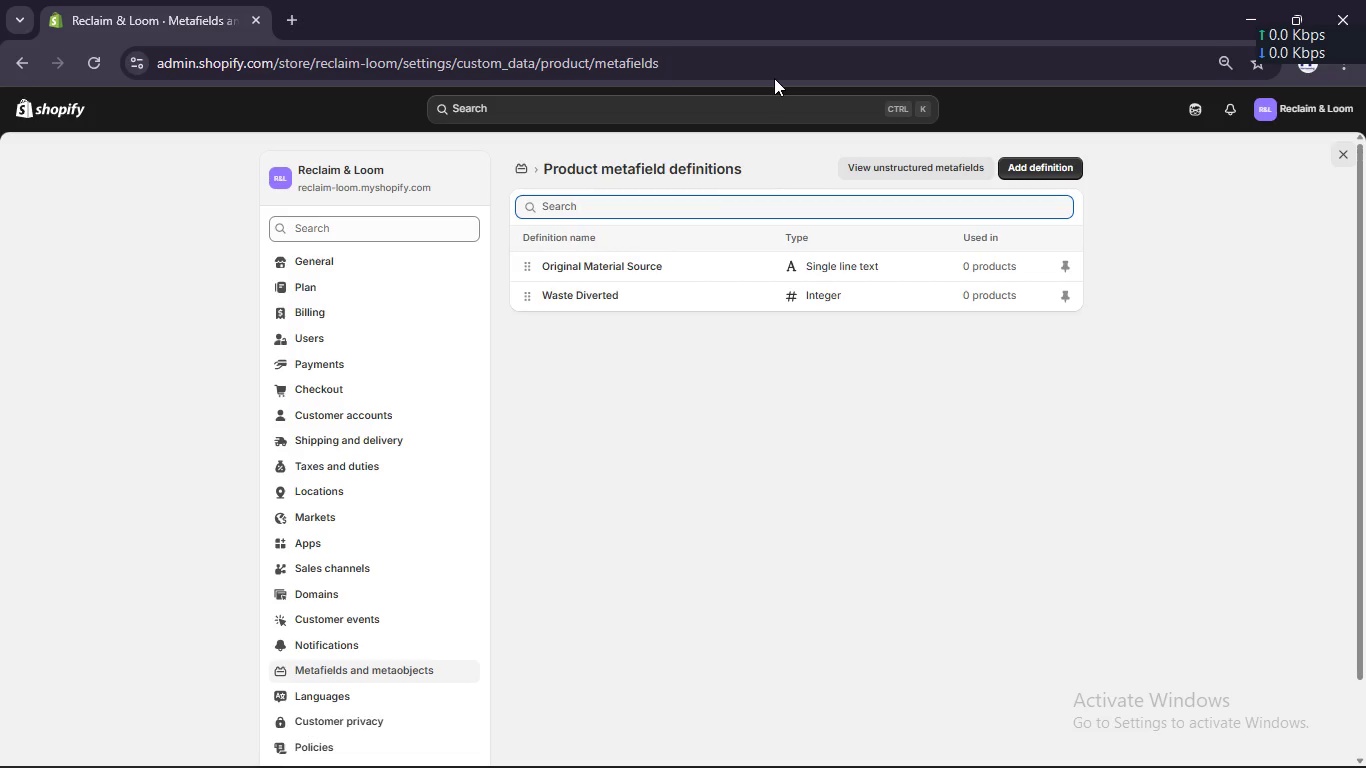 
key(Meta+Shift+S)
 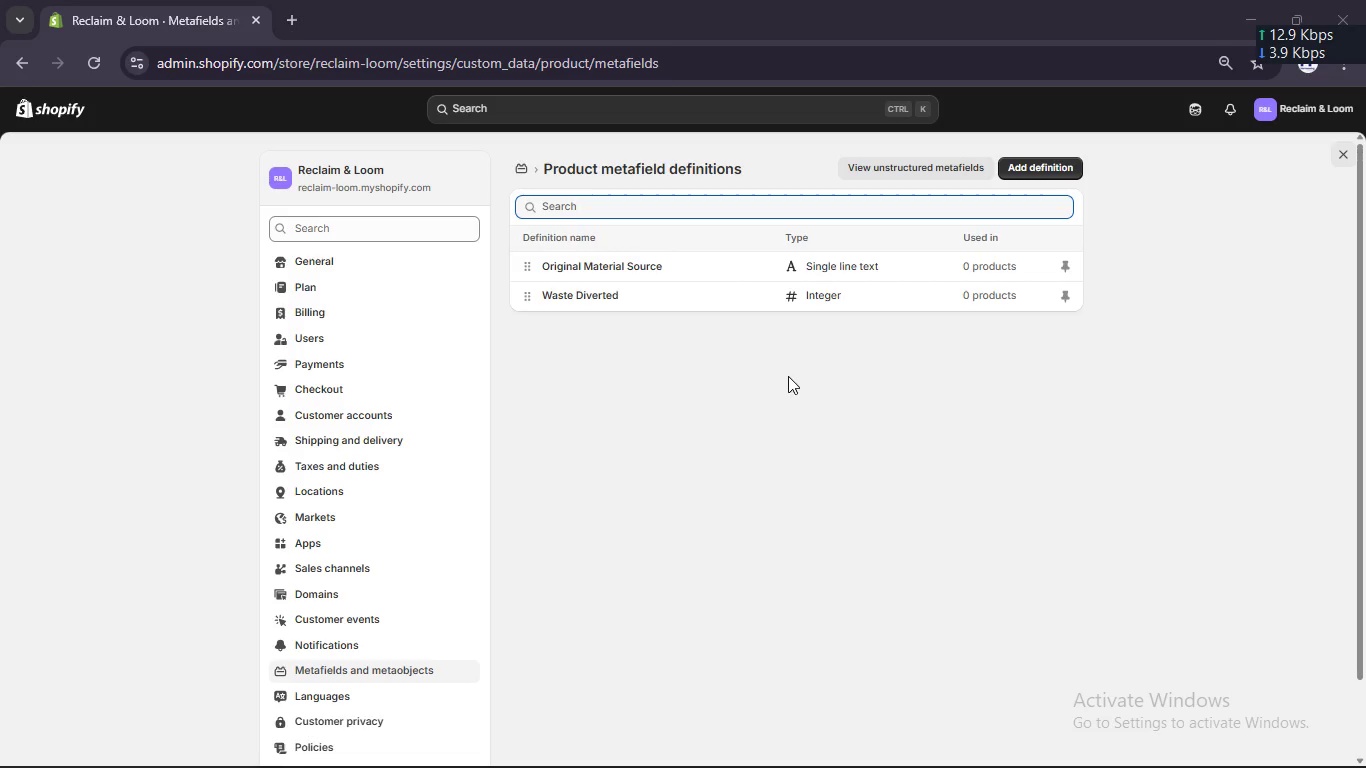 
left_click([788, 376])
 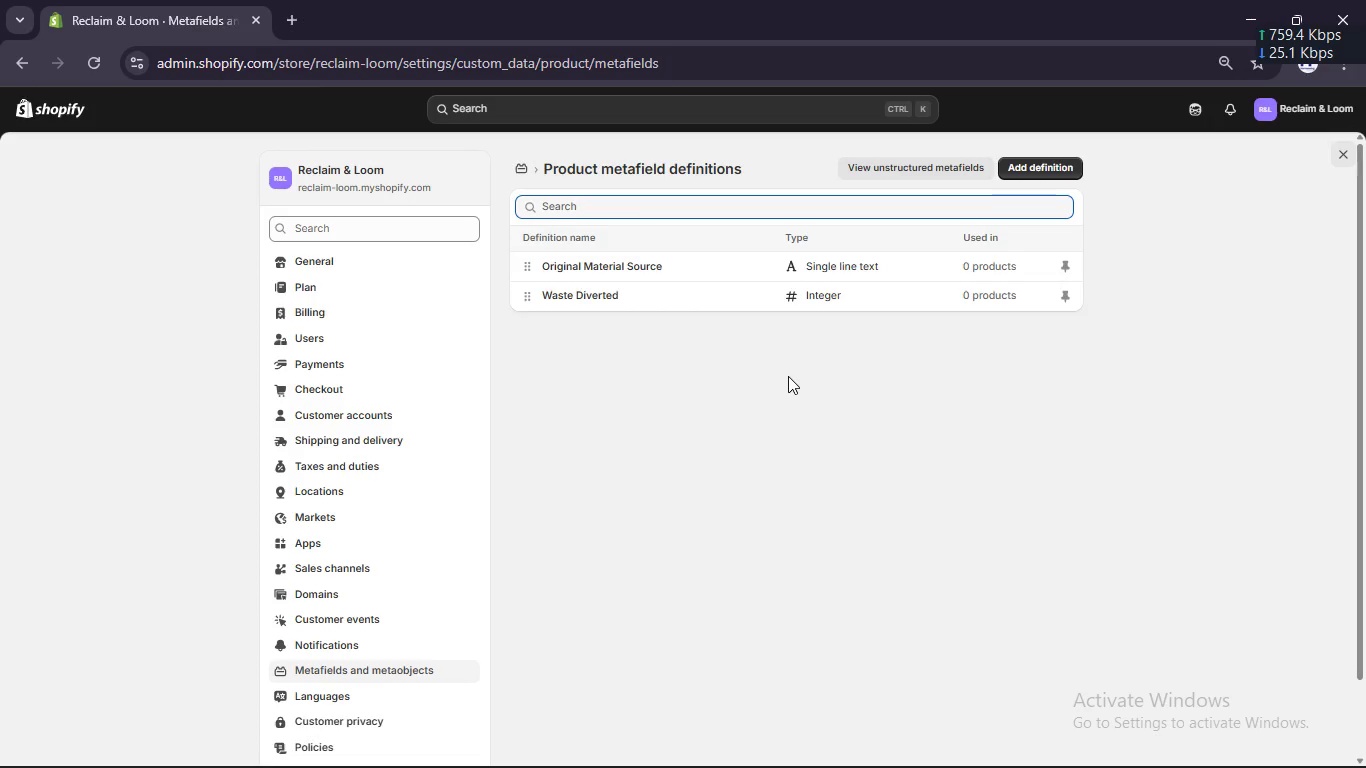 
scroll: coordinate [788, 376], scroll_direction: up, amount: 3.0
 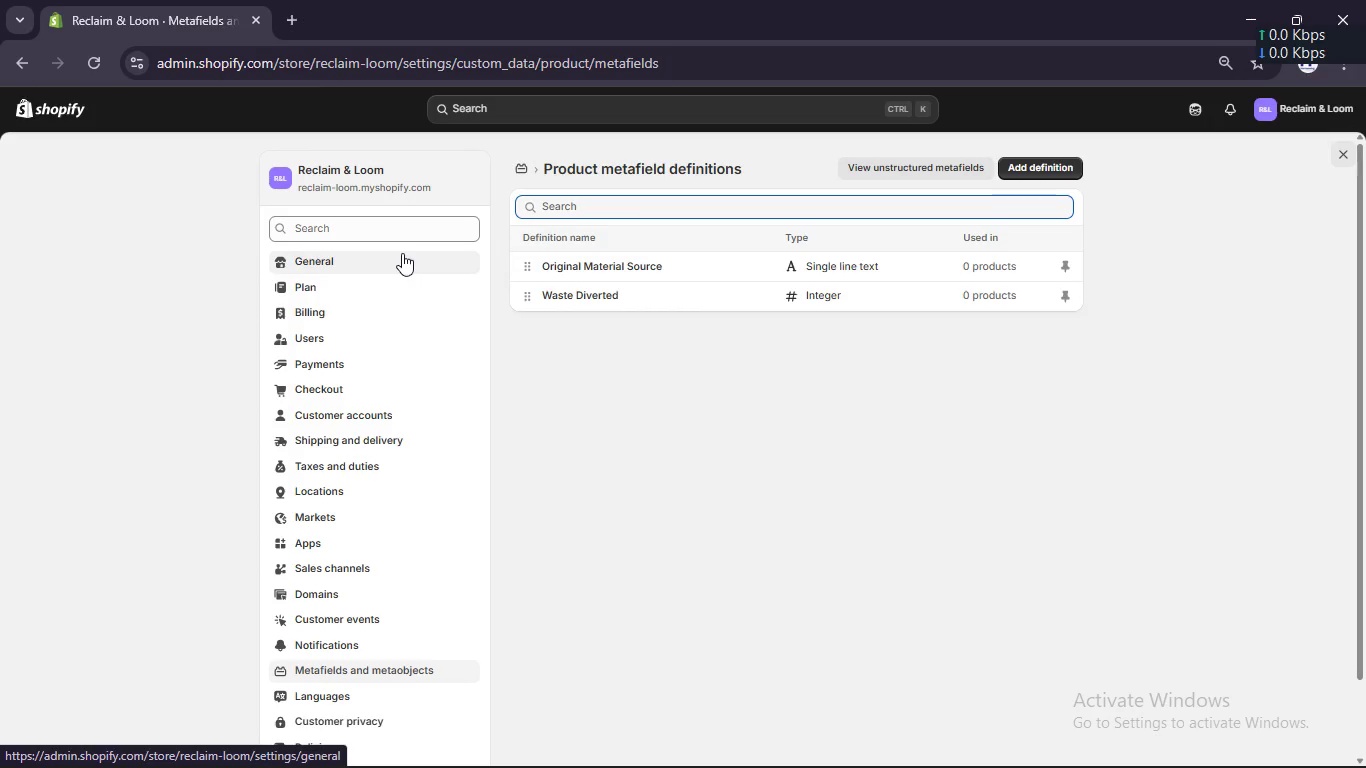 
wait(13.05)
 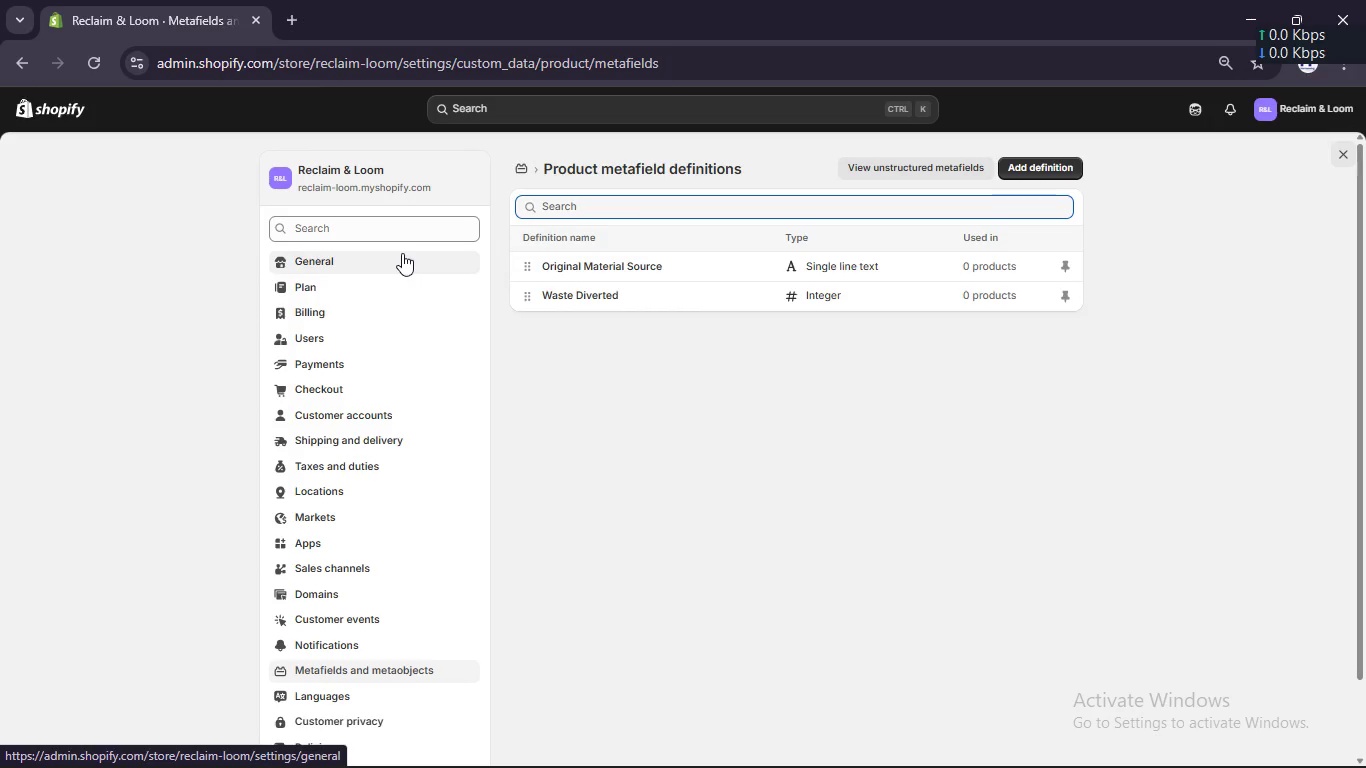 
scroll: coordinate [604, 506], scroll_direction: up, amount: 5.0
 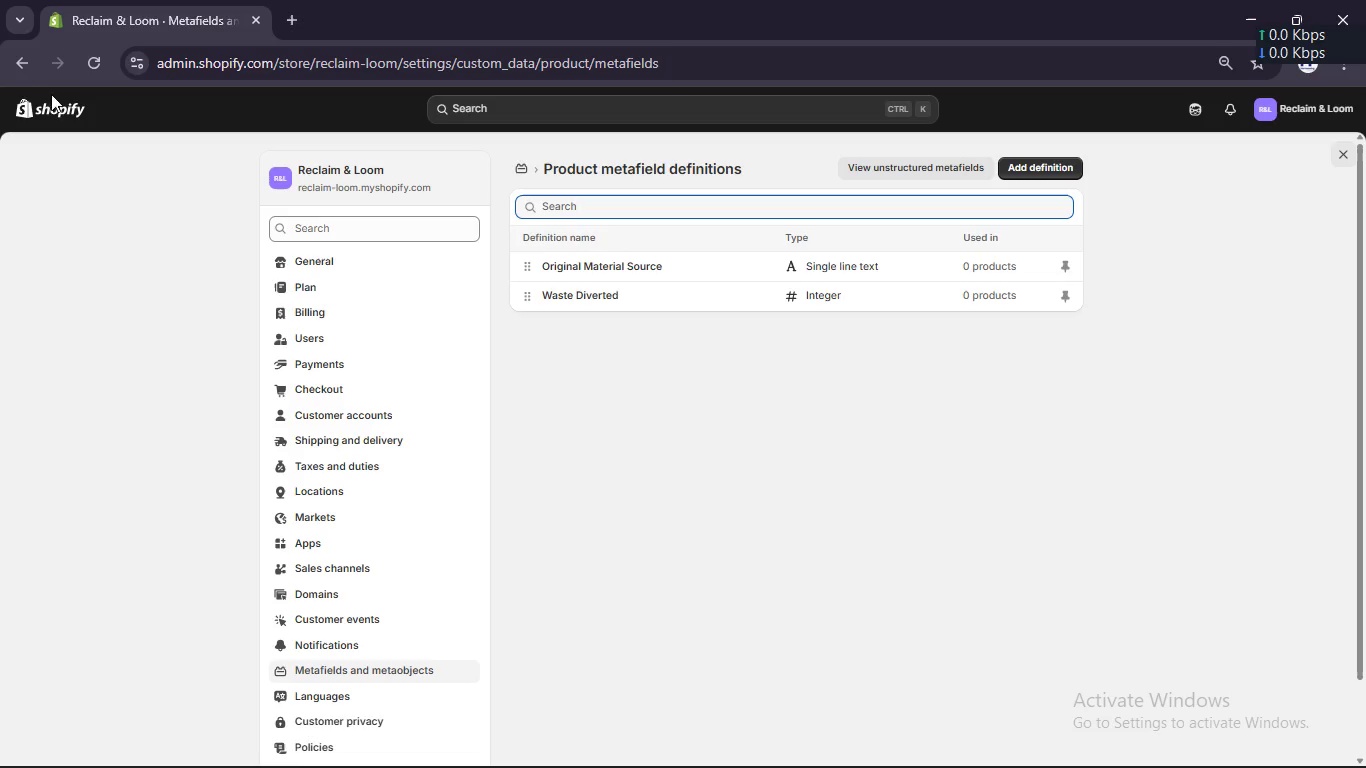 
left_click([56, 104])
 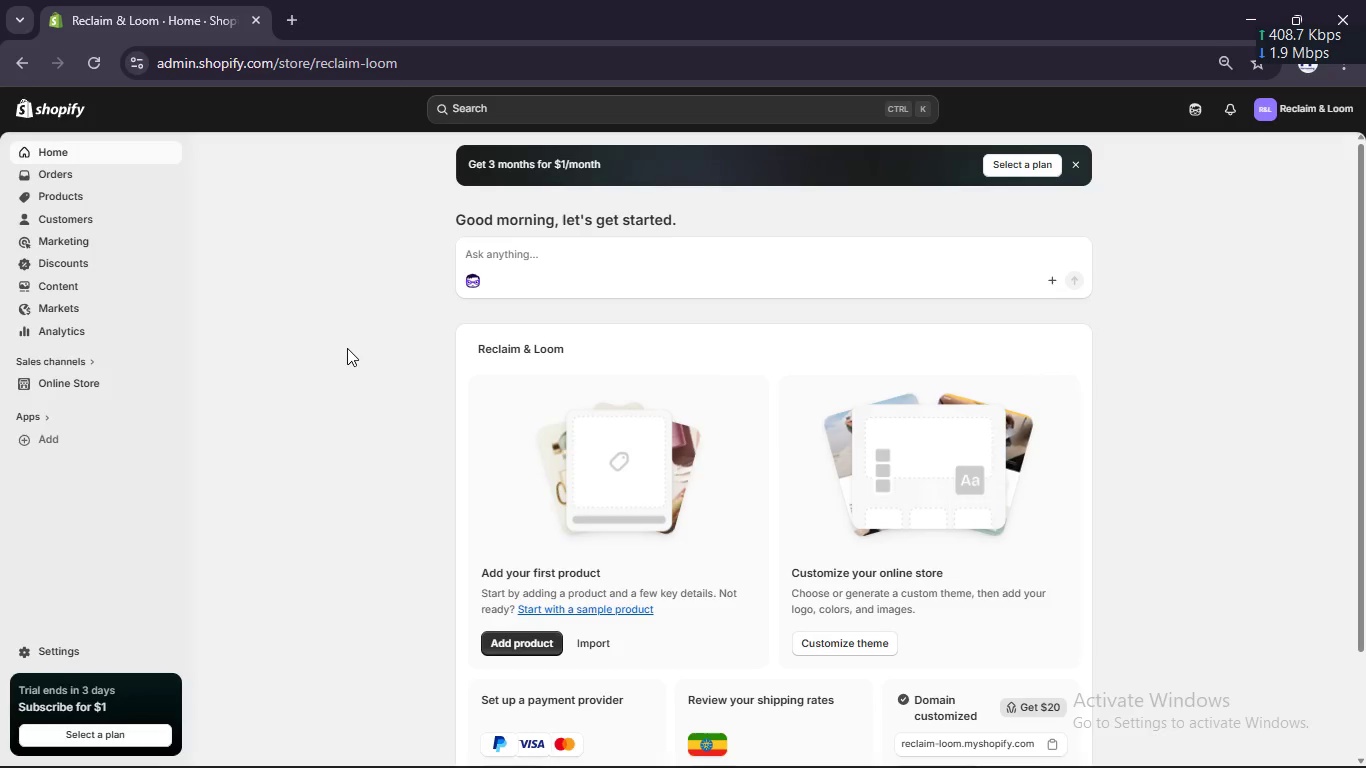 
left_click([592, 632])
 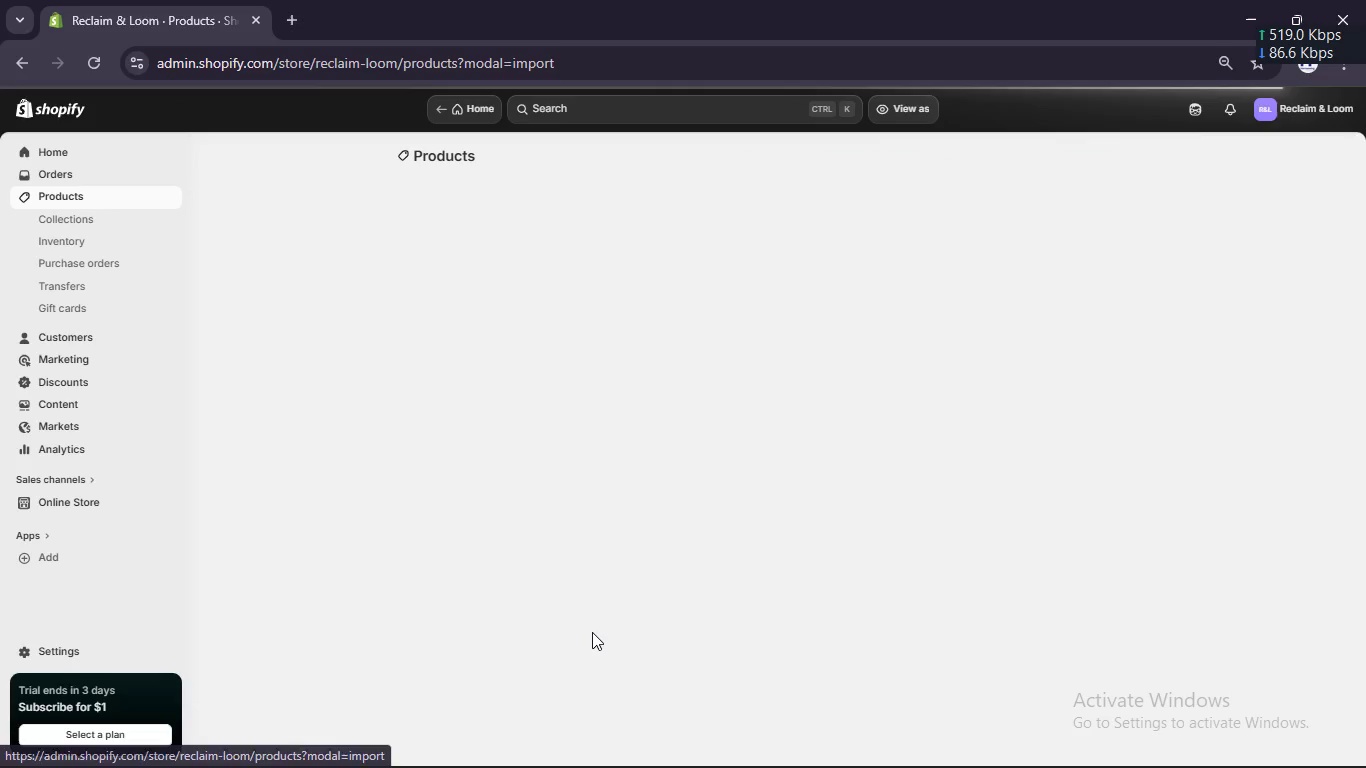 
wait(7.5)
 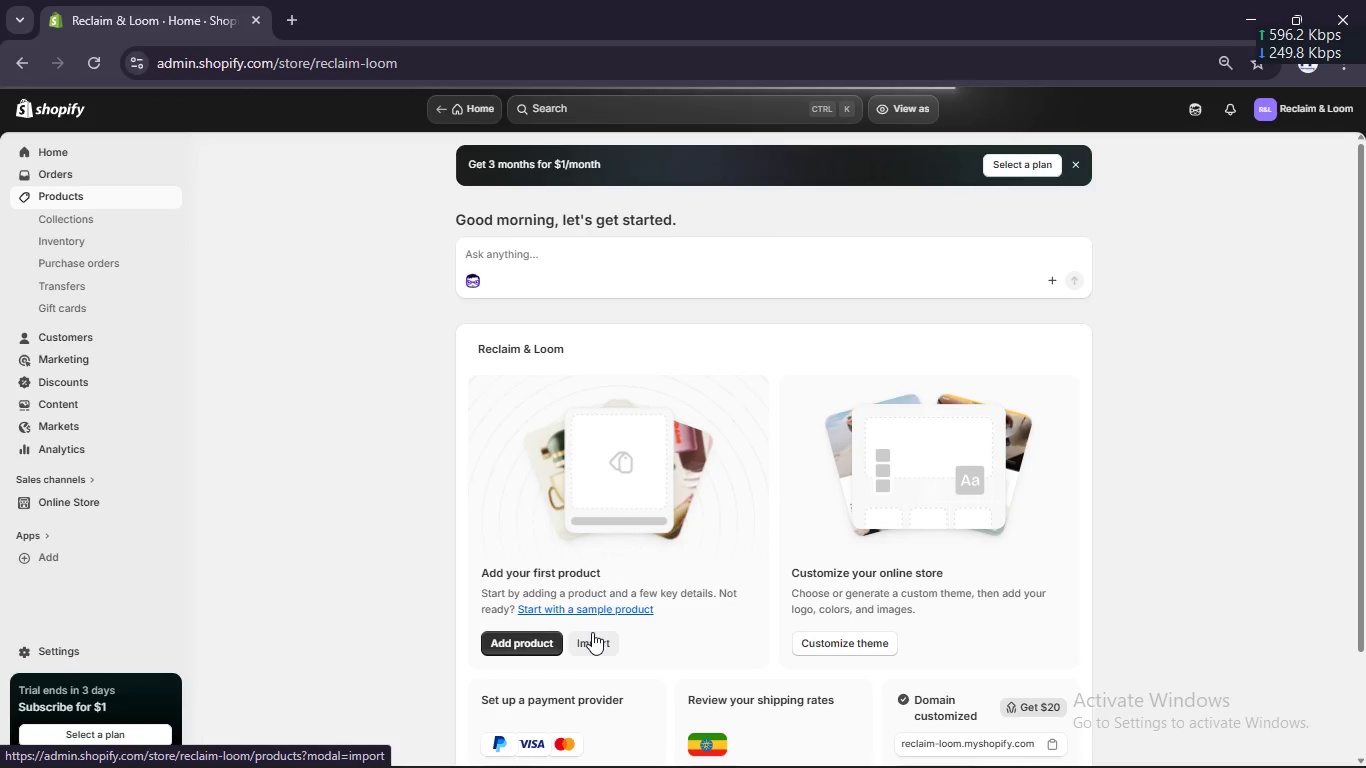 
left_click([595, 403])
 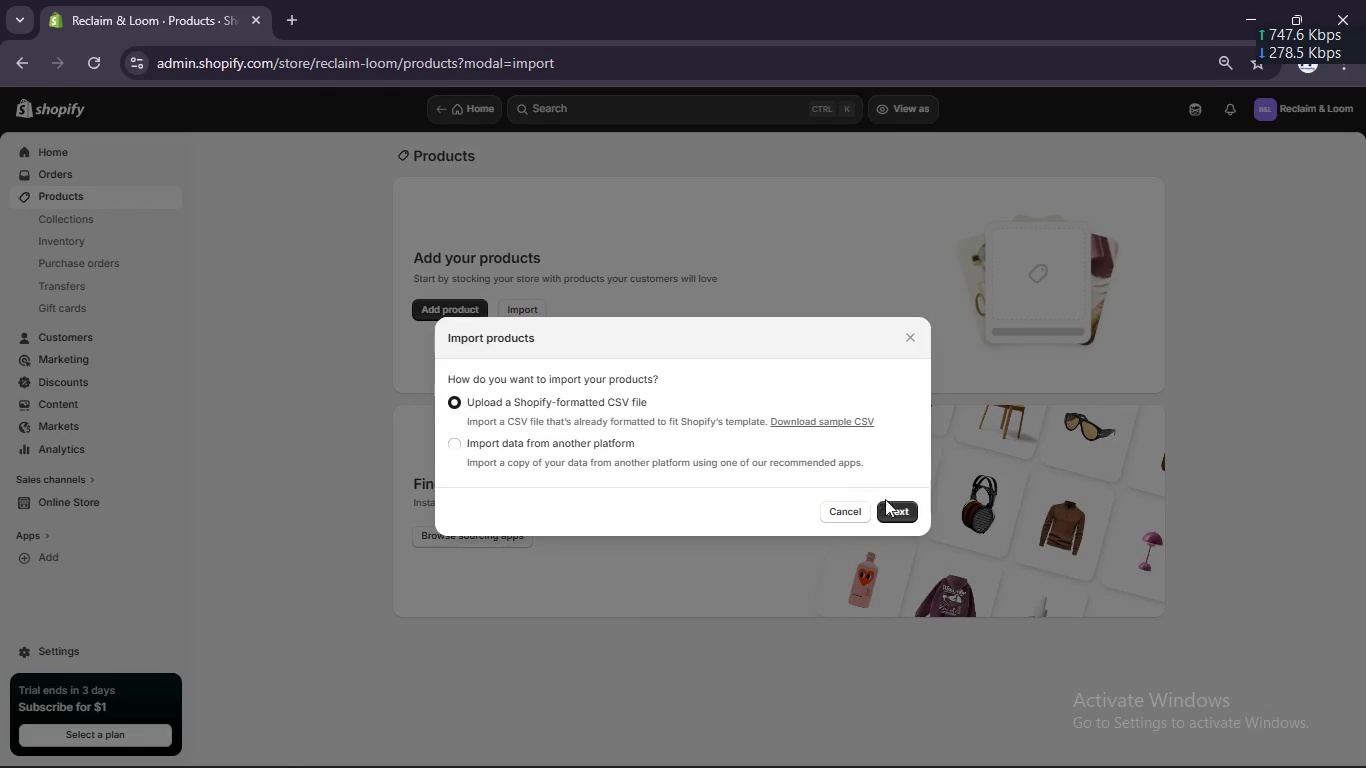 
left_click([904, 508])
 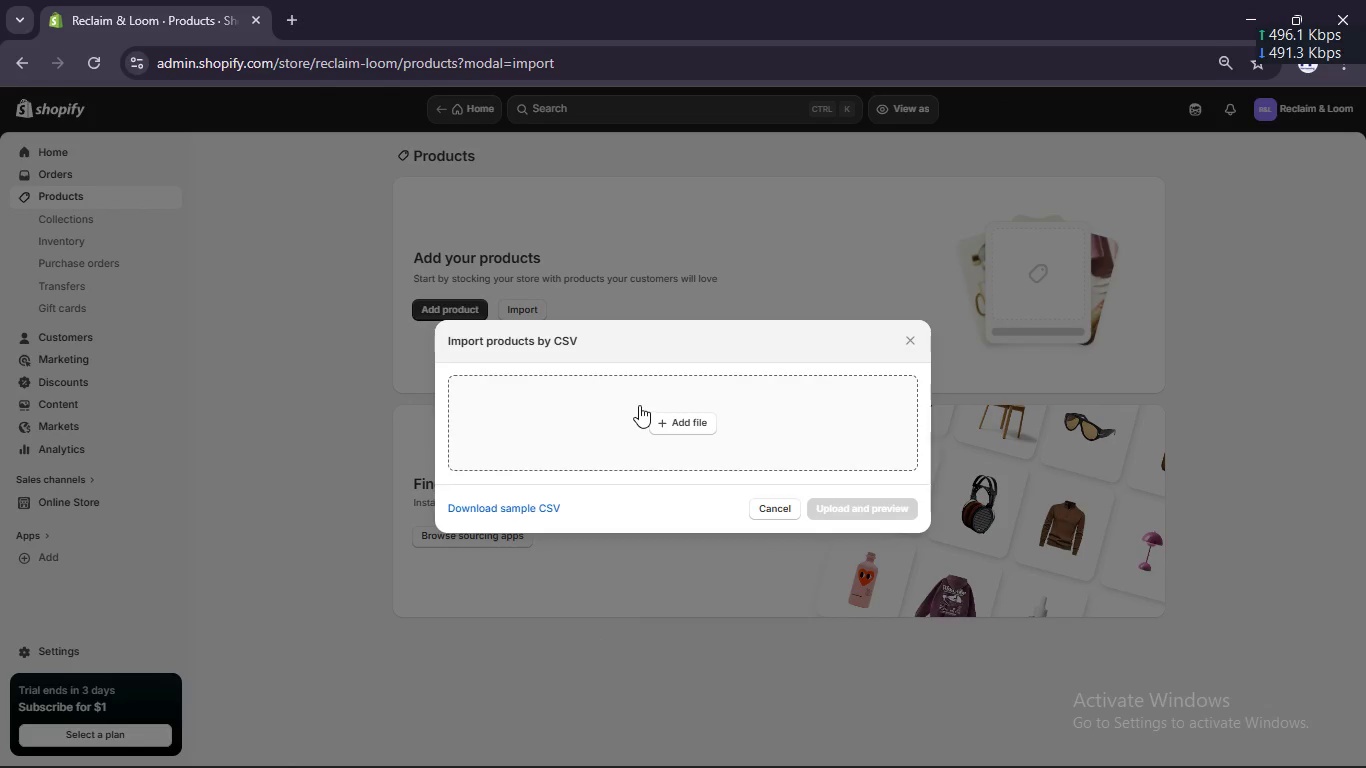 
left_click([665, 428])
 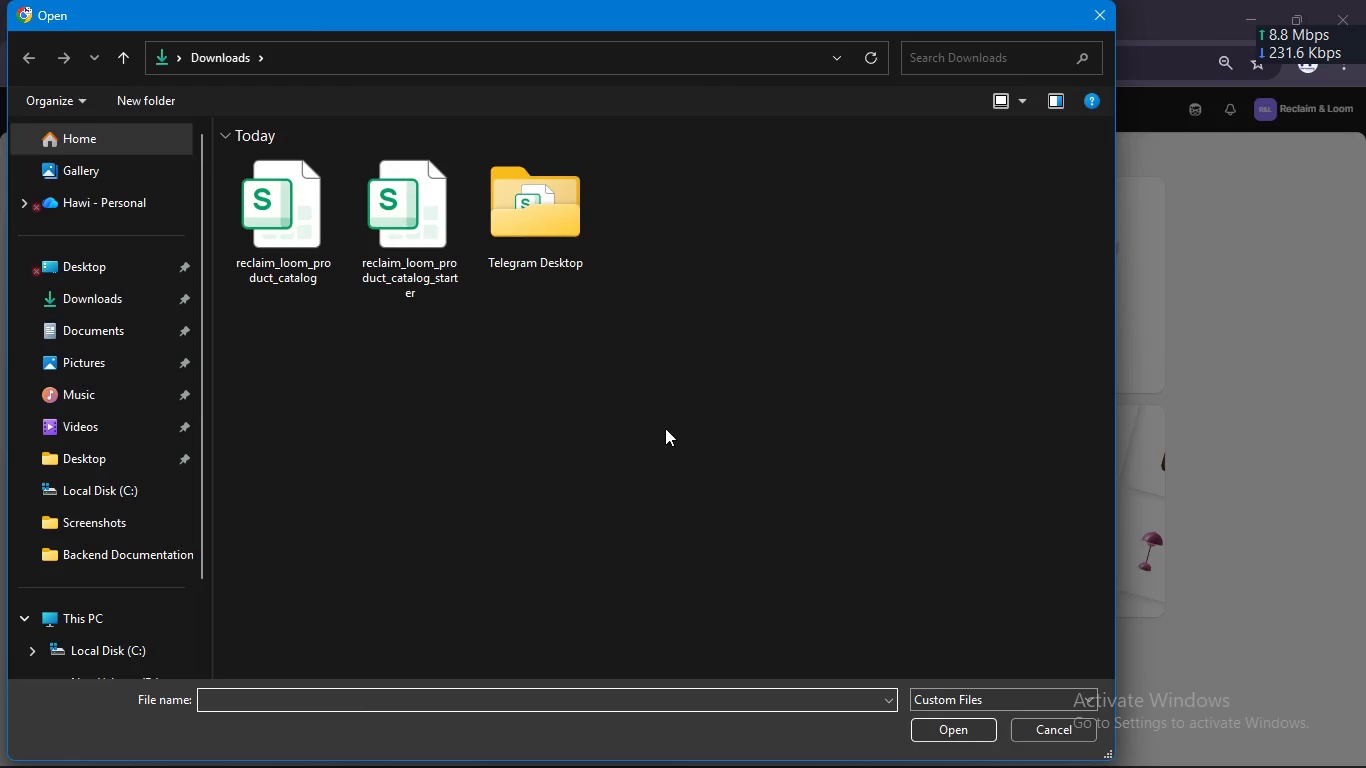 
double_click([543, 216])
 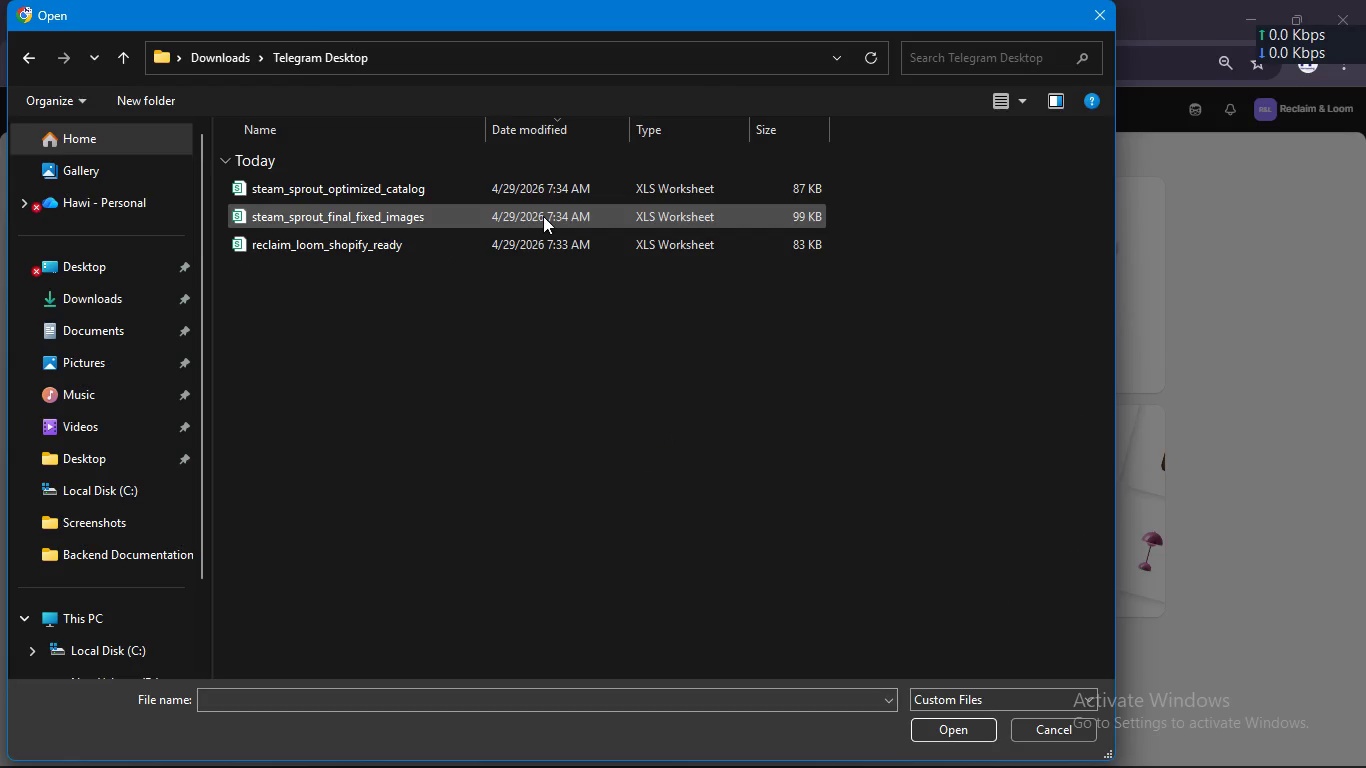 
left_click([543, 216])
 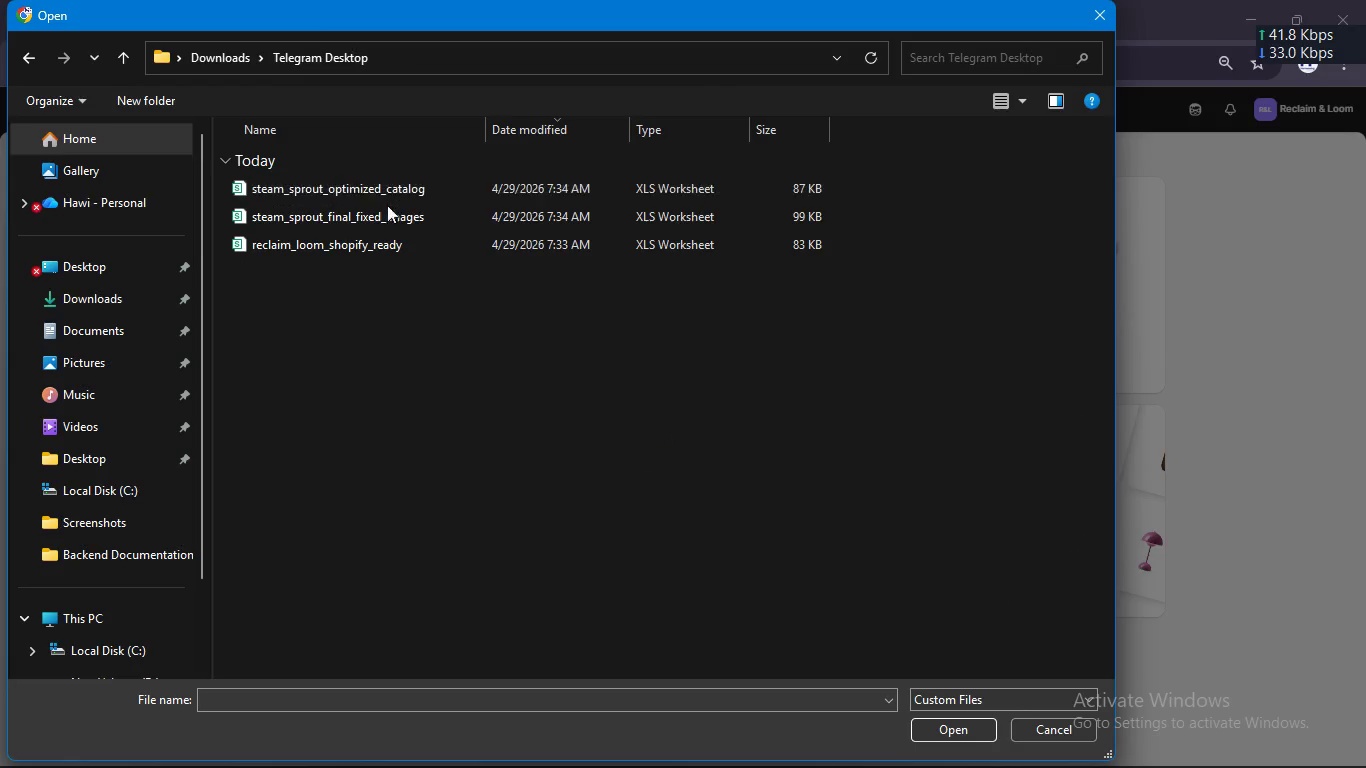 
left_click([379, 246])
 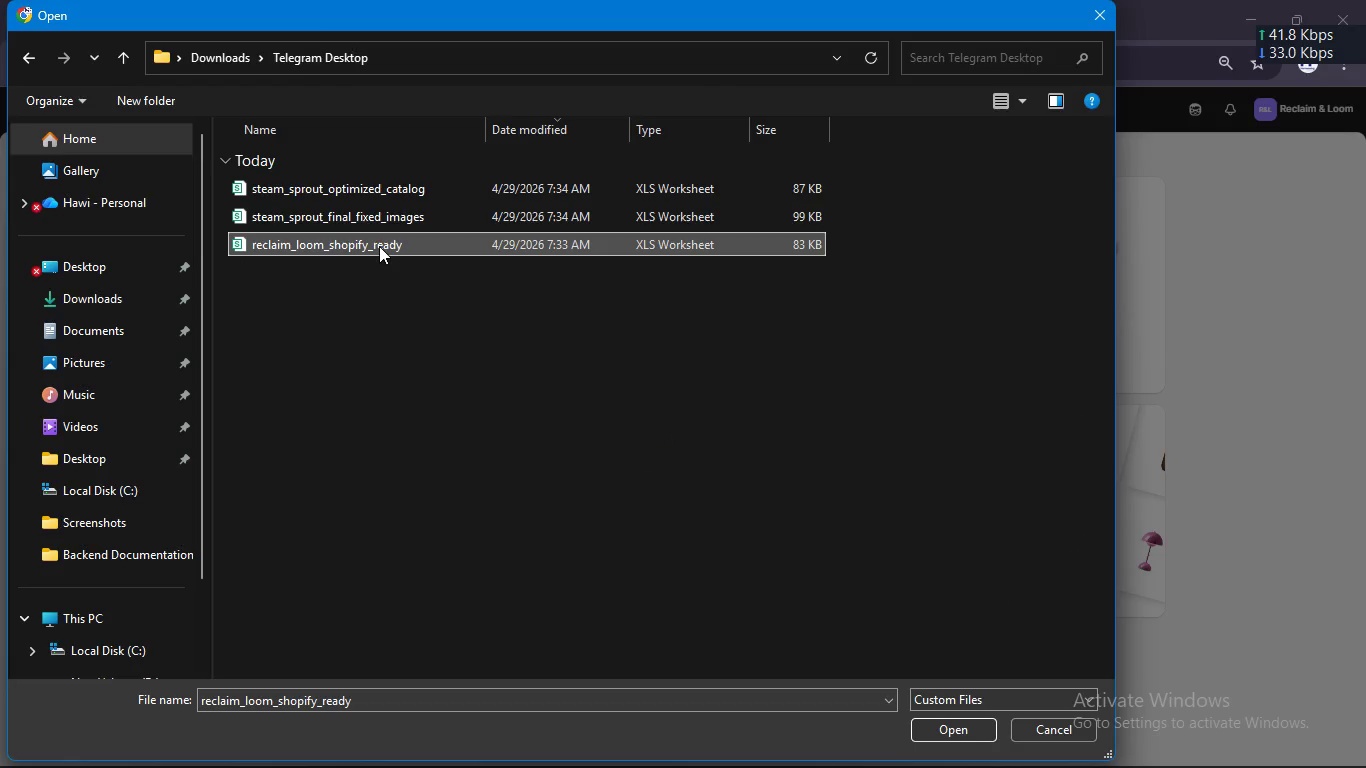 
key(Enter)
 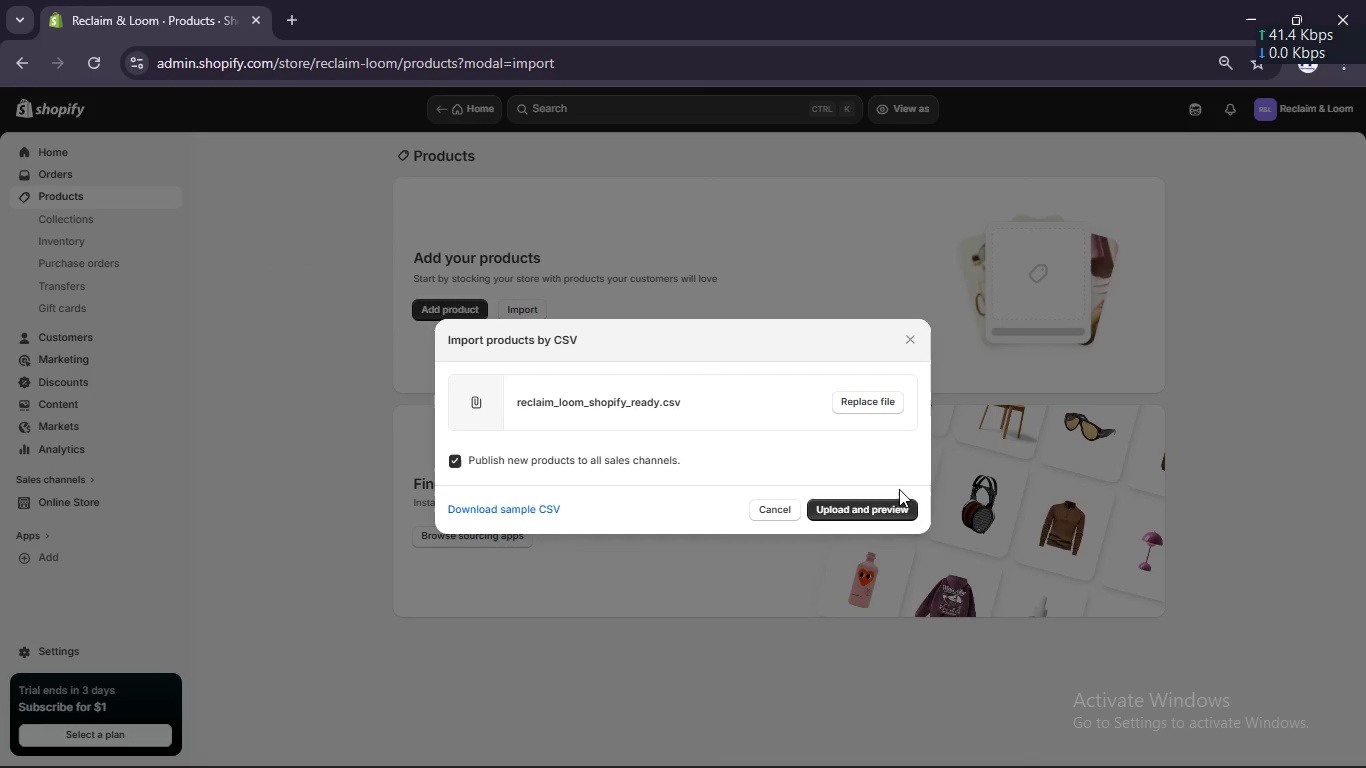 
left_click([899, 507])
 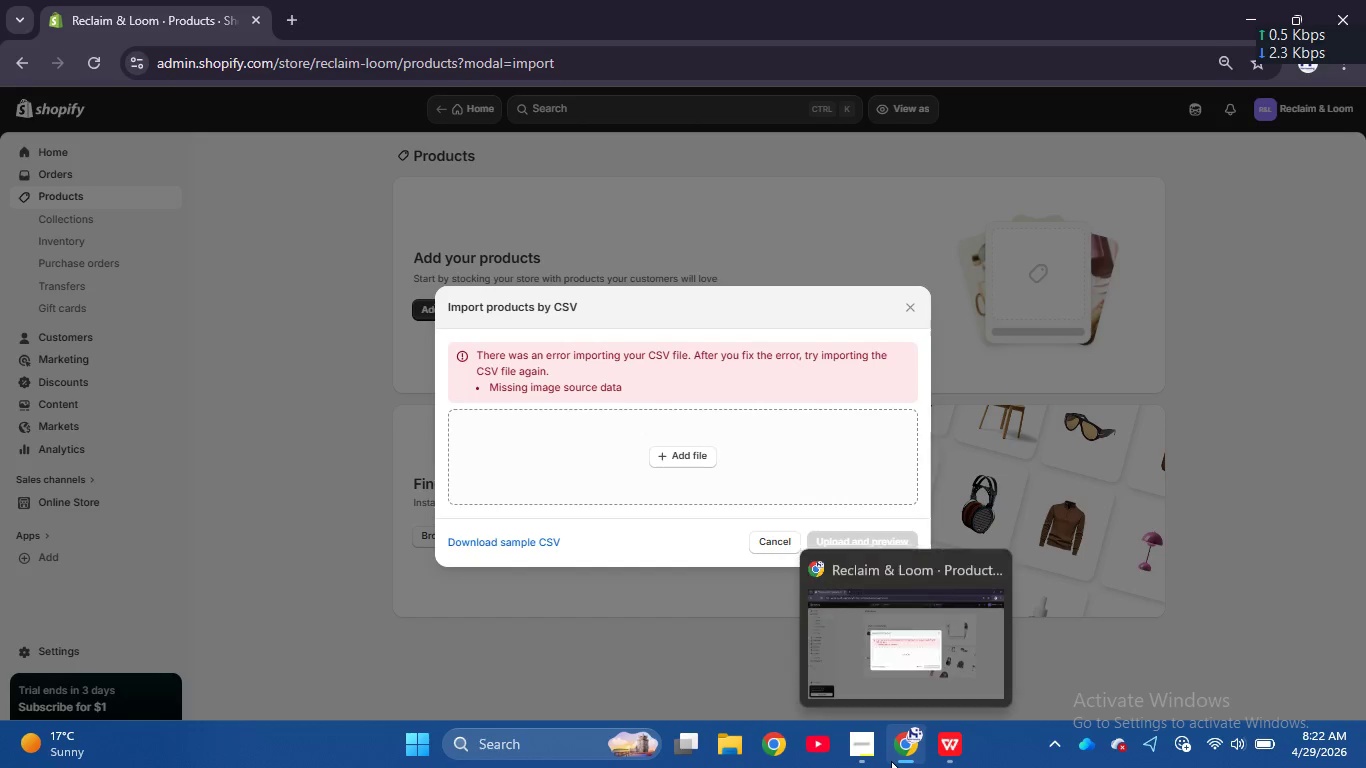 
wait(11.2)
 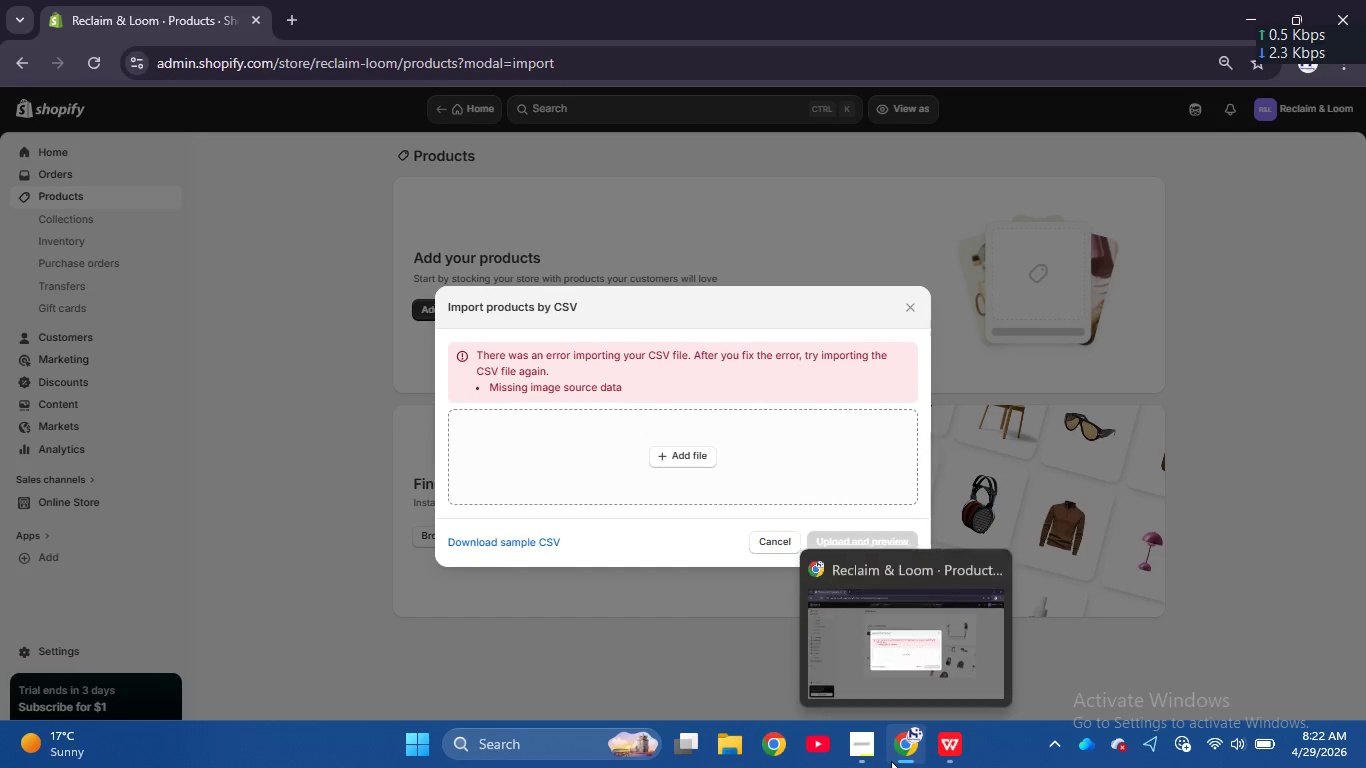 
left_click([873, 743])